 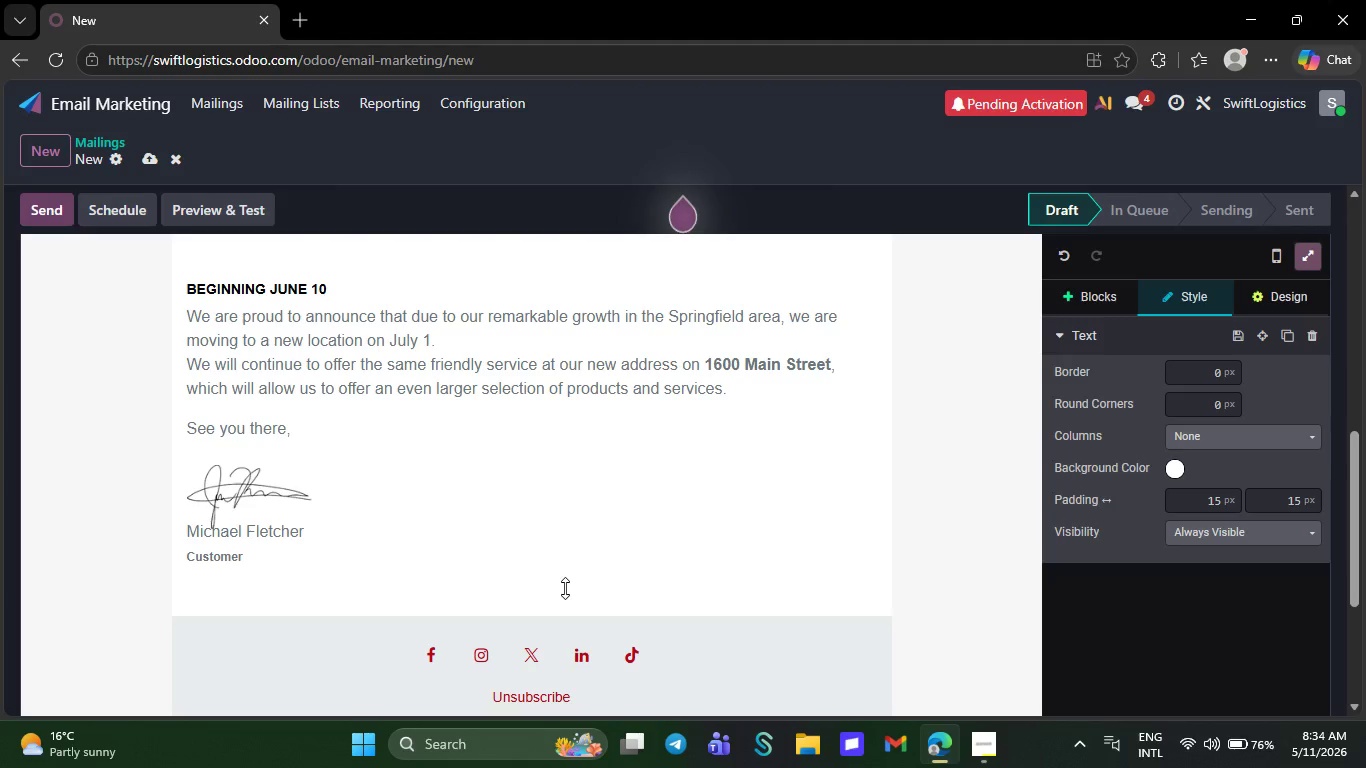 
key(Backspace)
 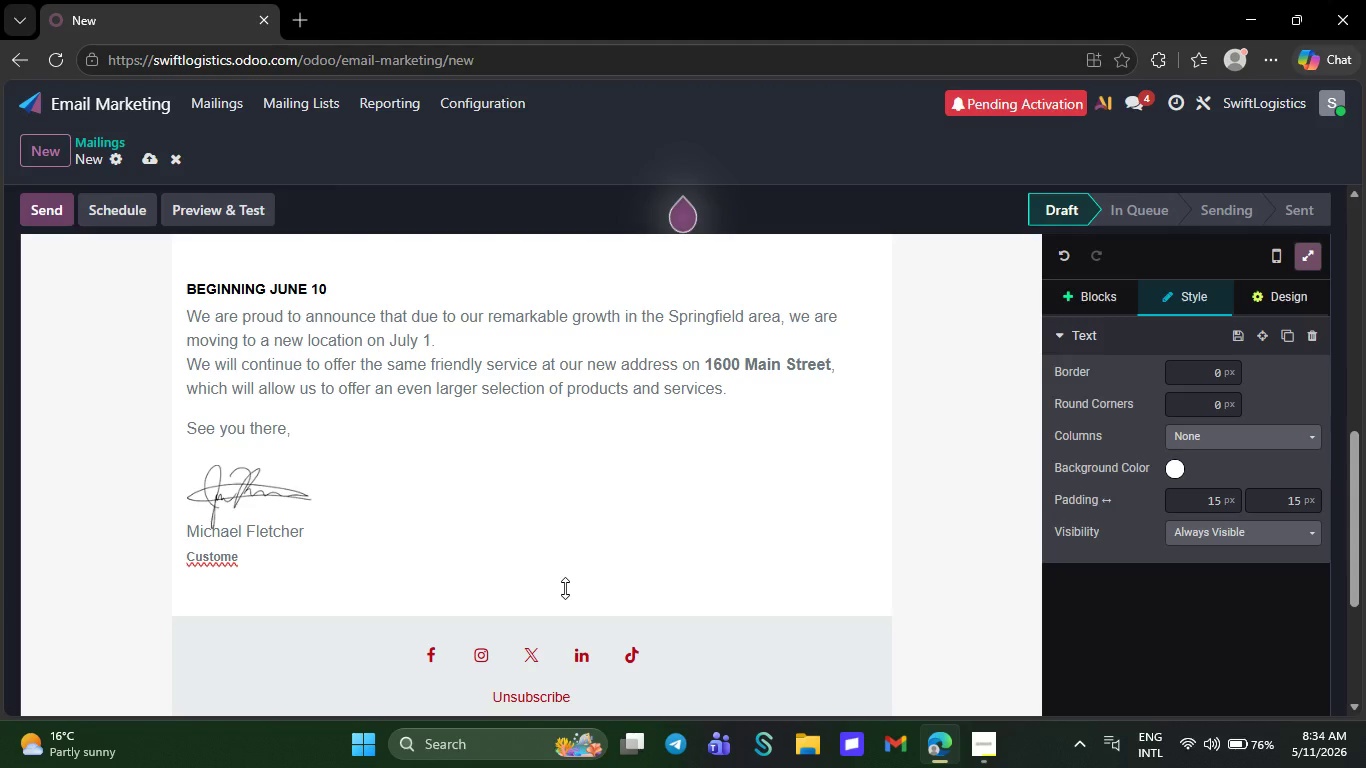 
key(Backspace)
 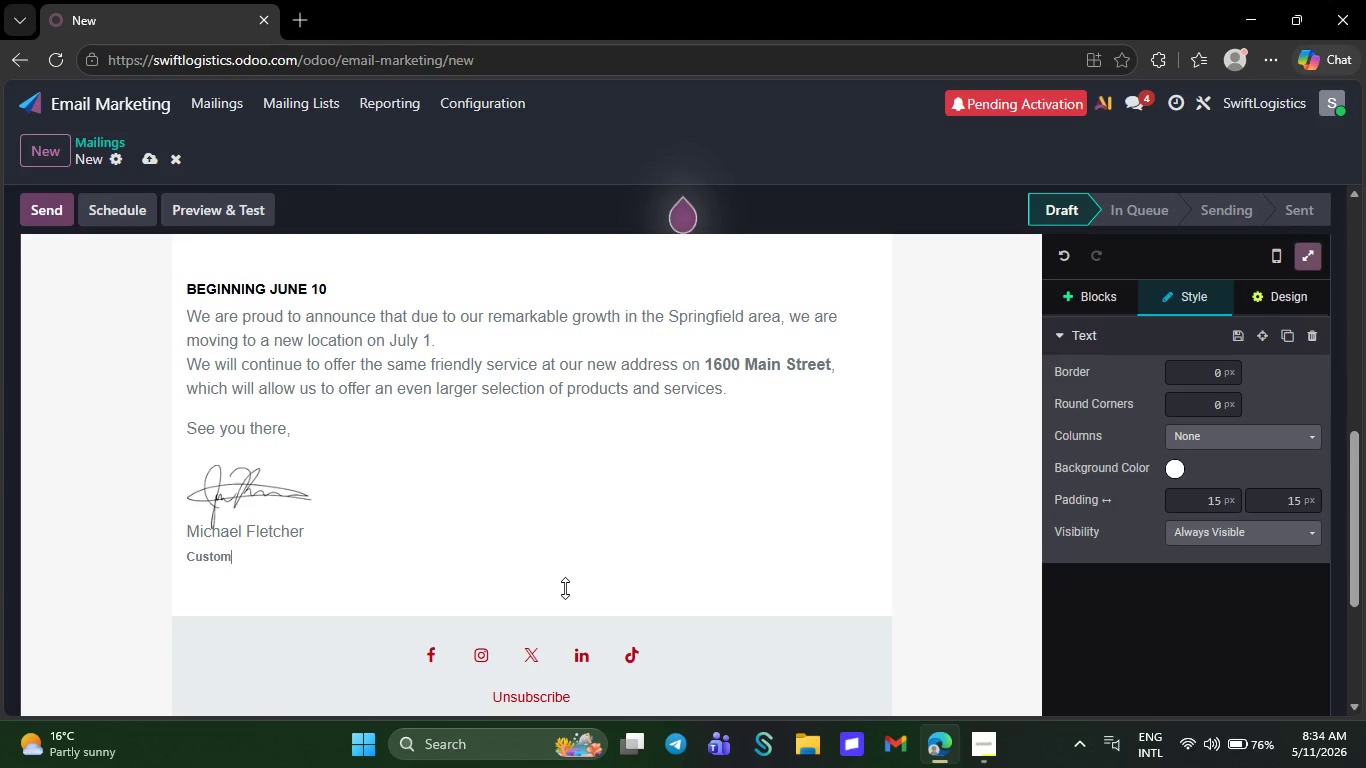 
wait(6.17)
 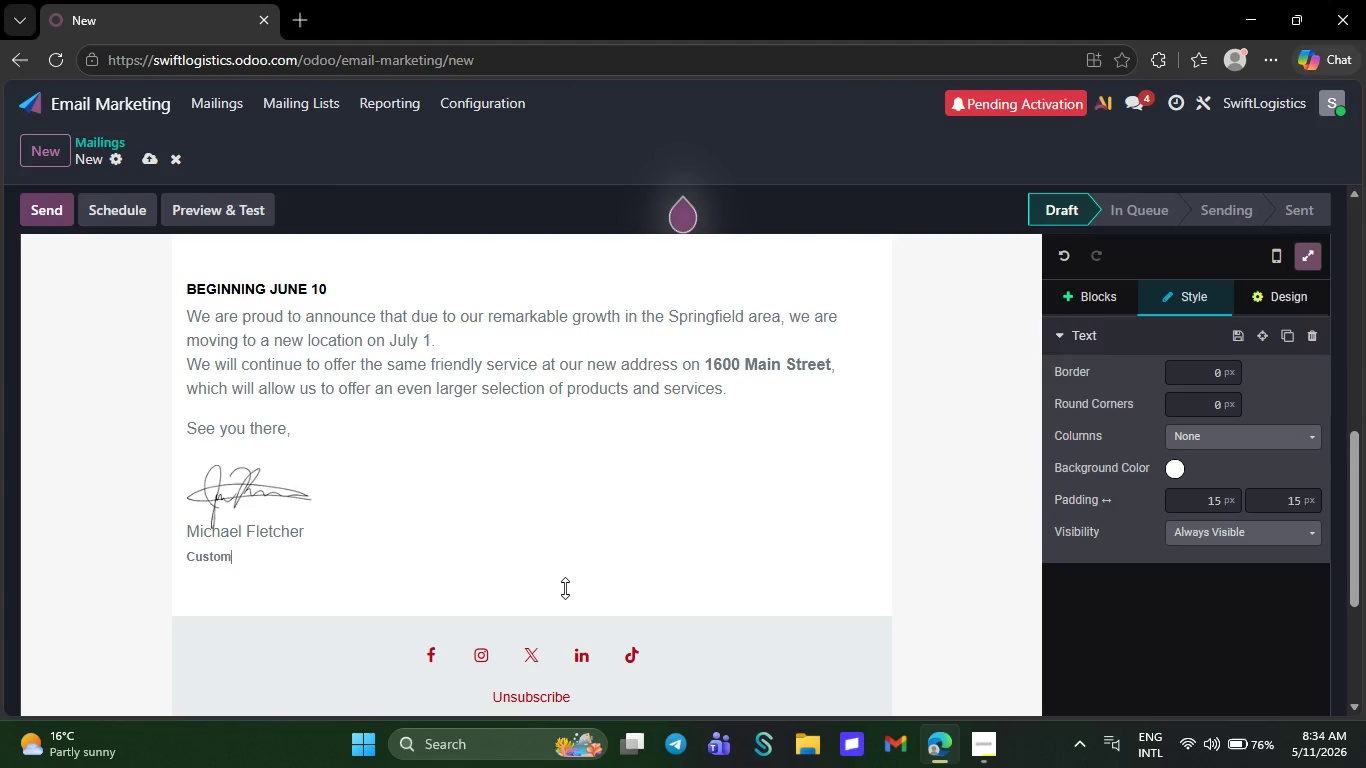 
key(Backspace)
 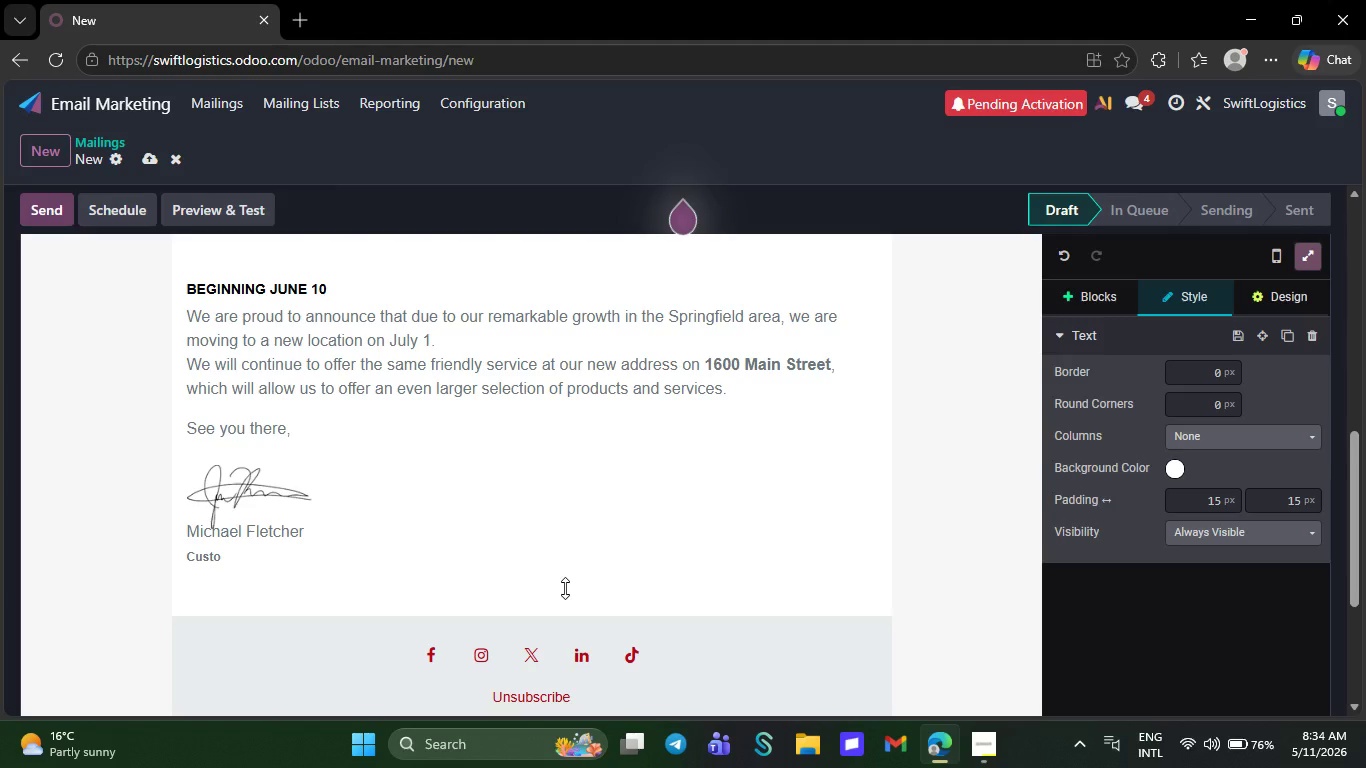 
key(Backspace)
 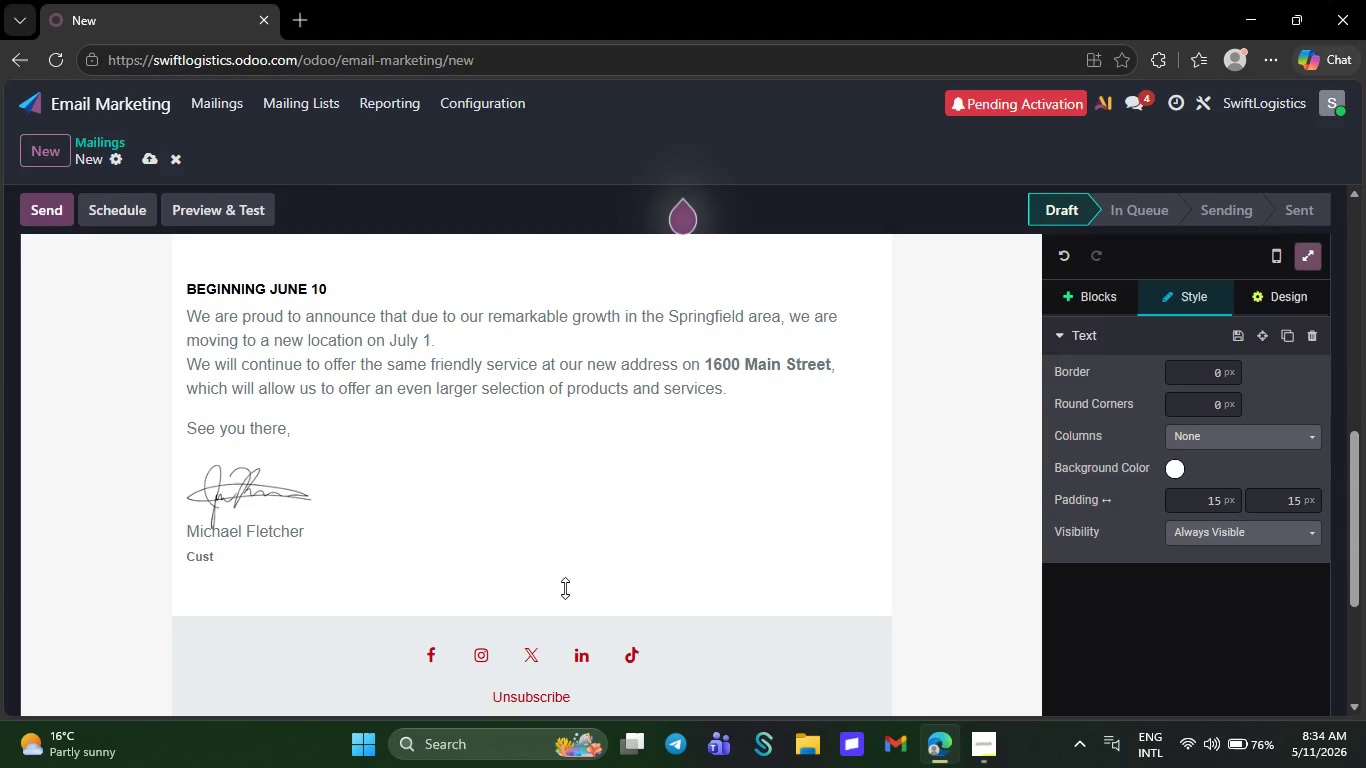 
key(Backspace)
 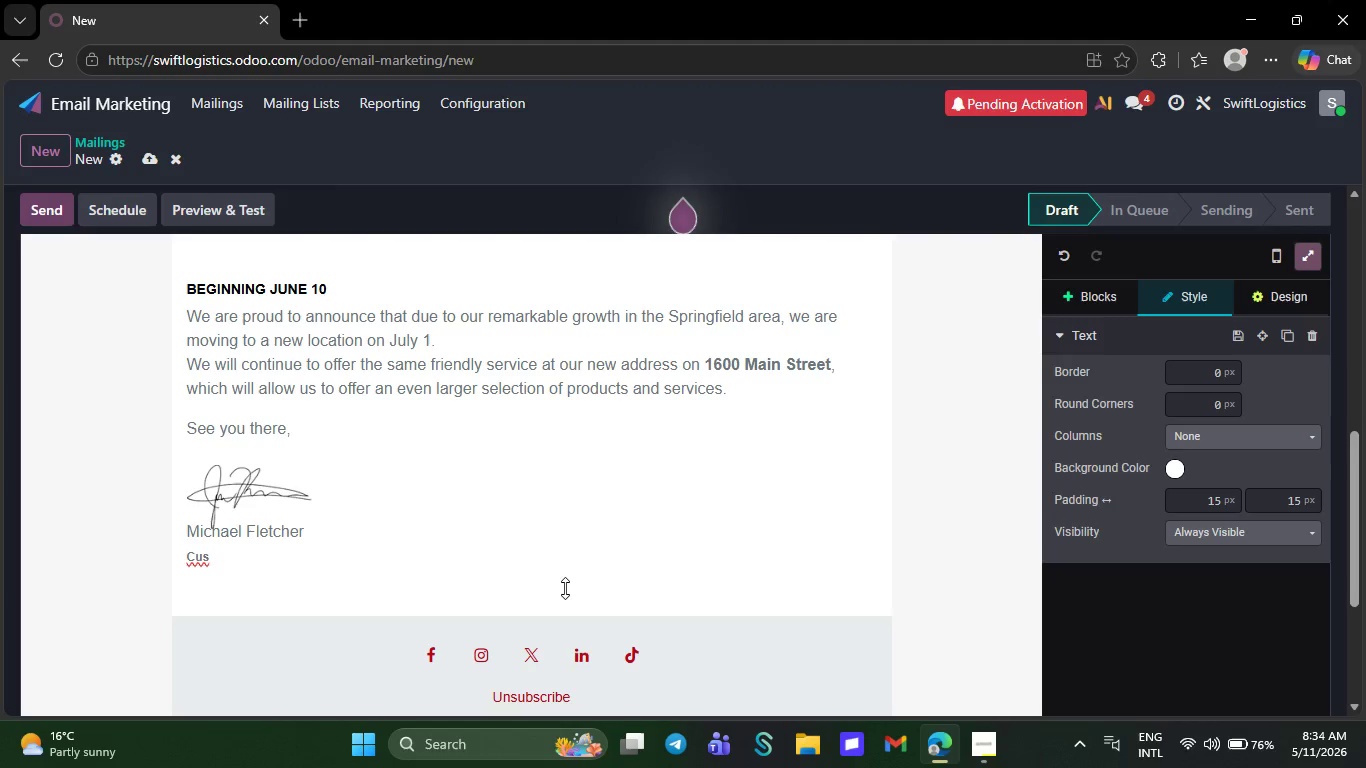 
key(Backspace)
 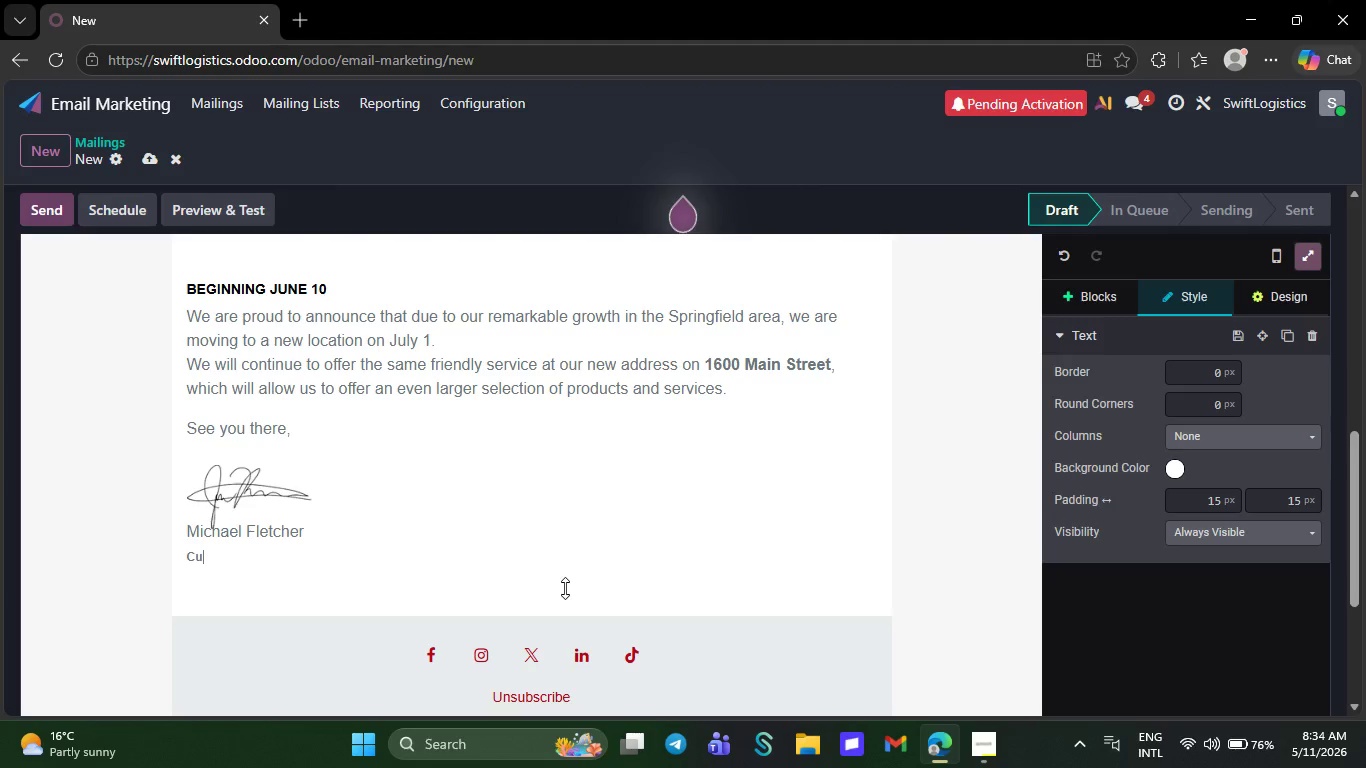 
key(Backspace)
 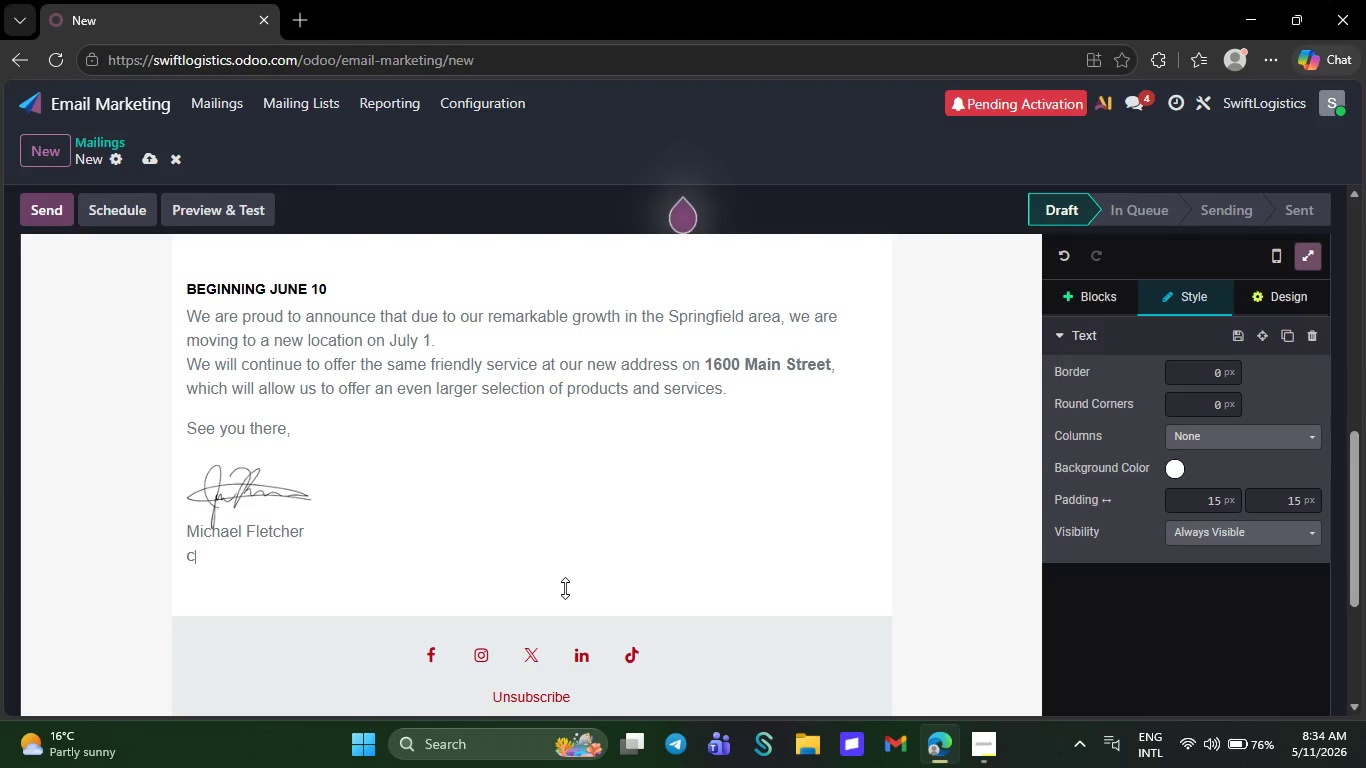 
key(Backspace)
 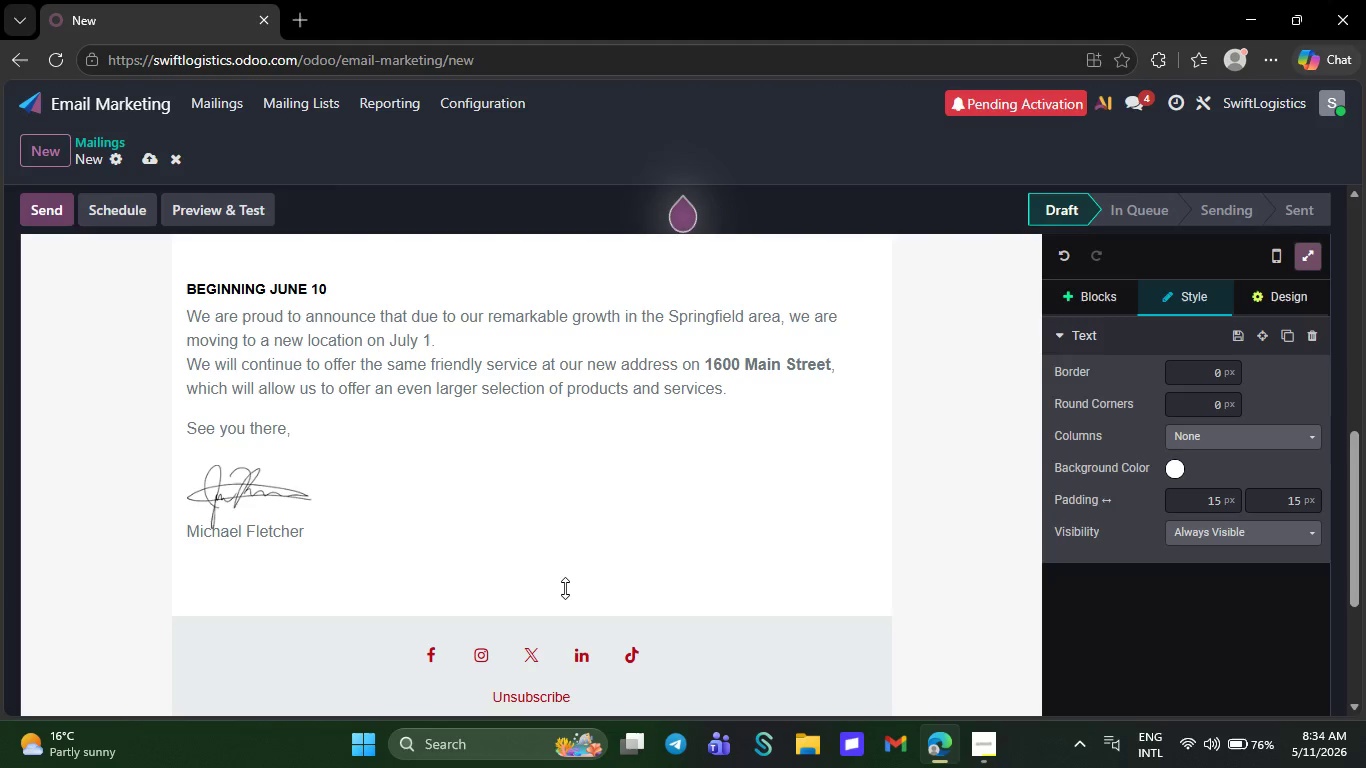 
key(Backspace)
 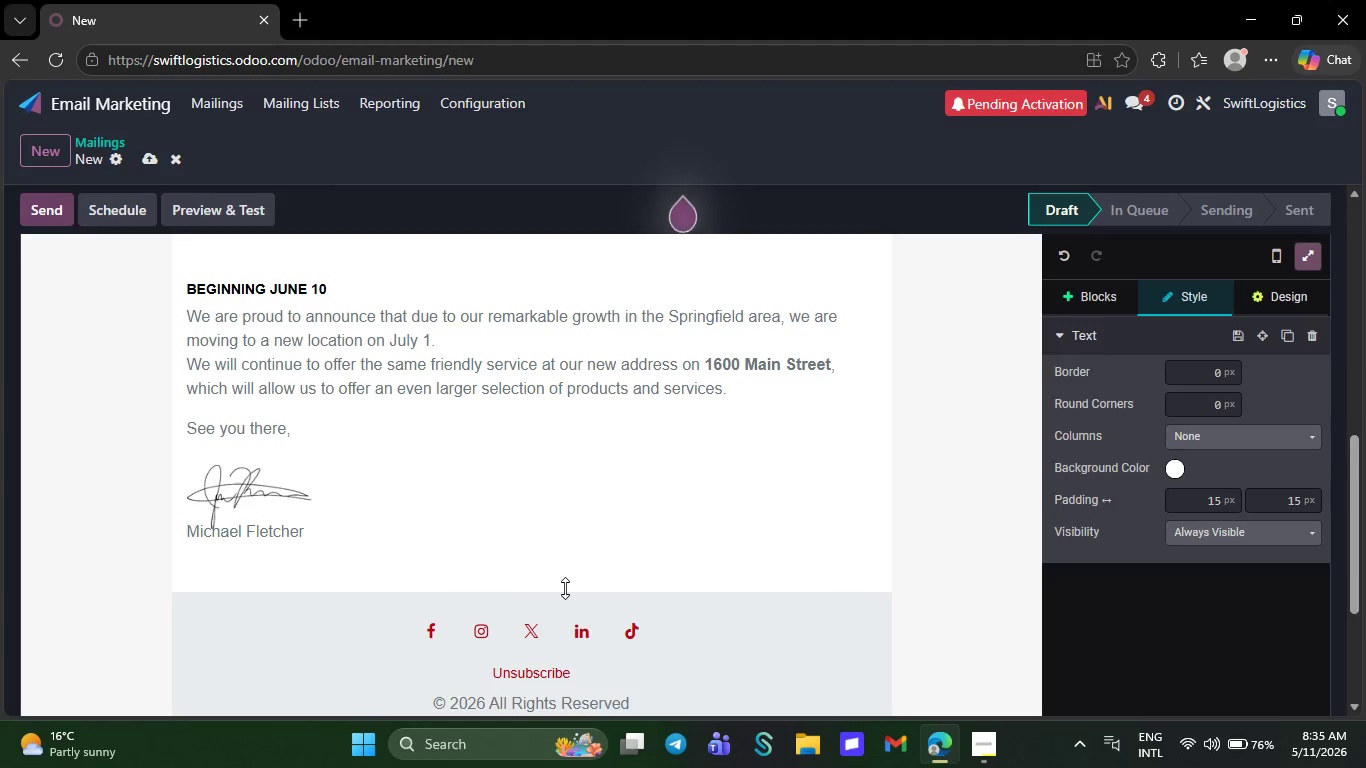 
key(Backspace)
 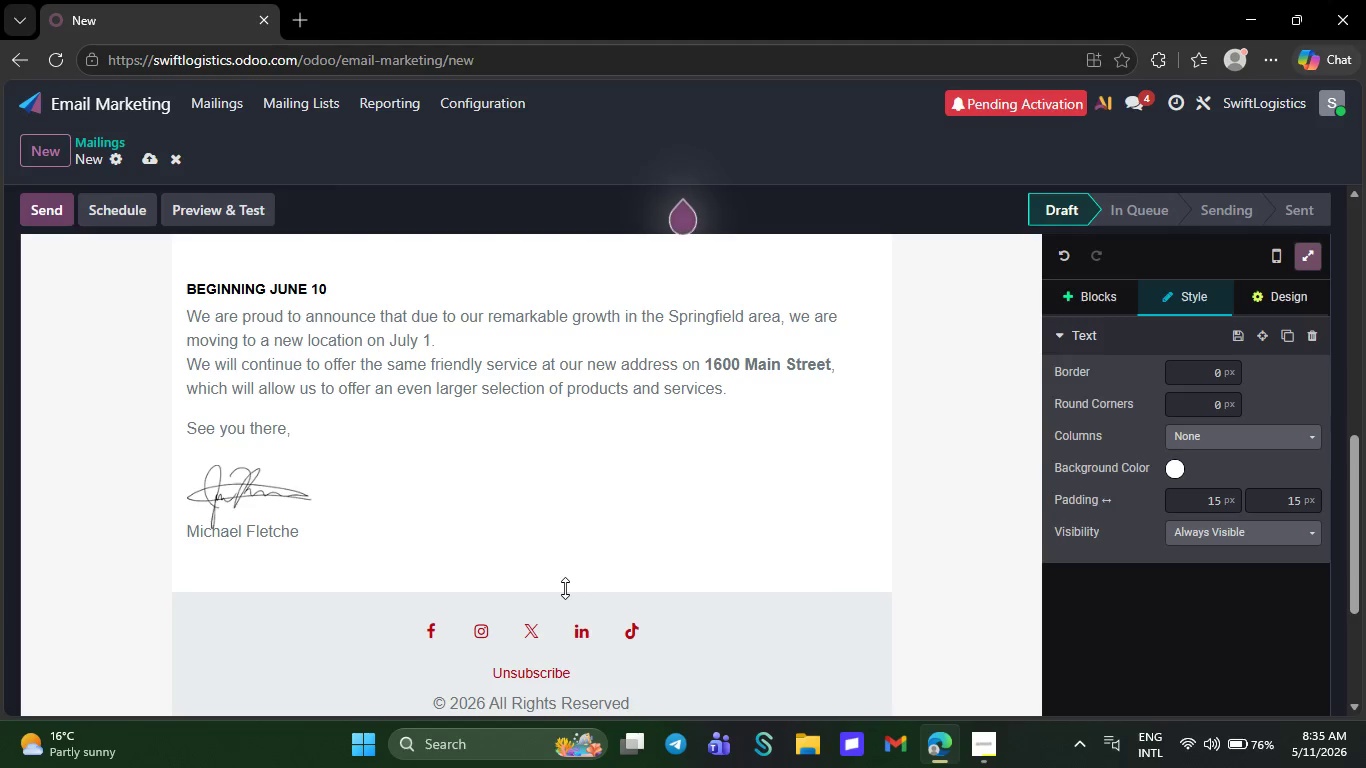 
key(Backspace)
 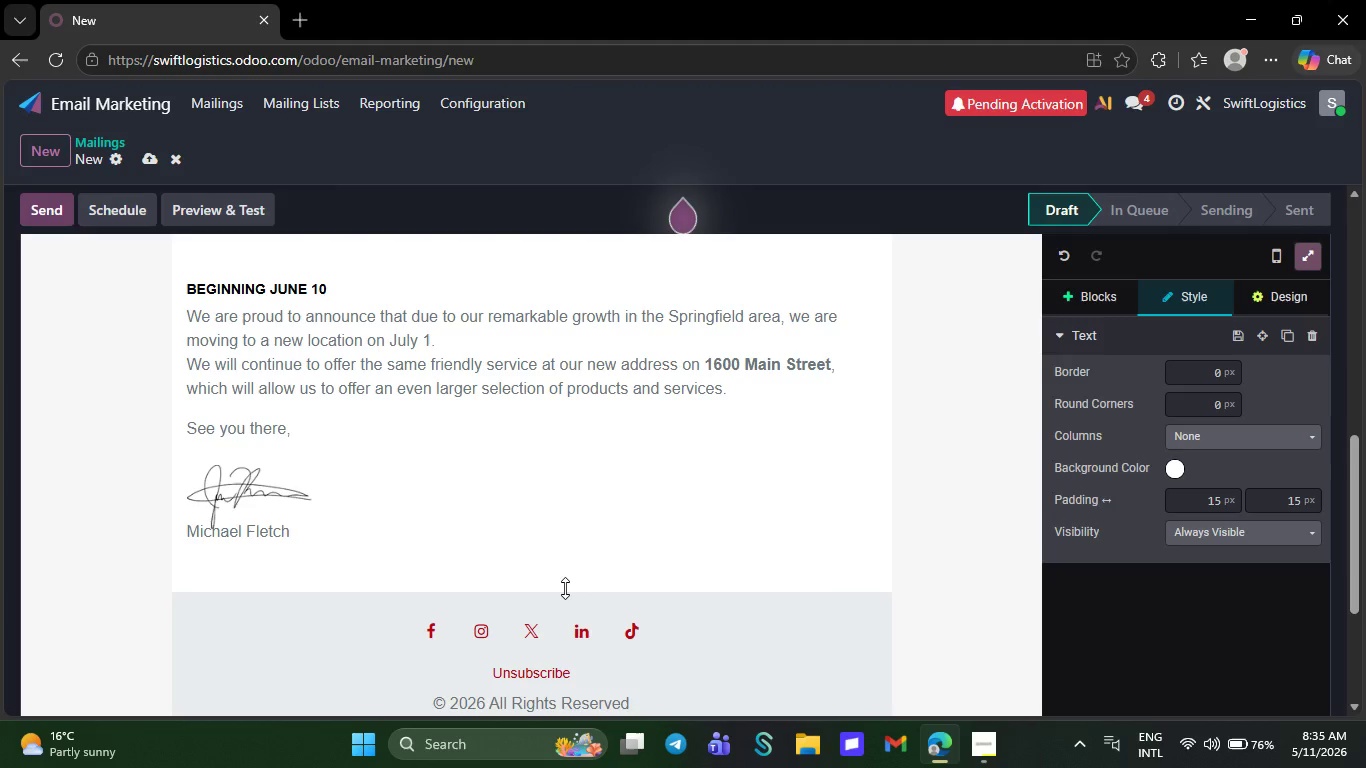 
key(Backspace)
 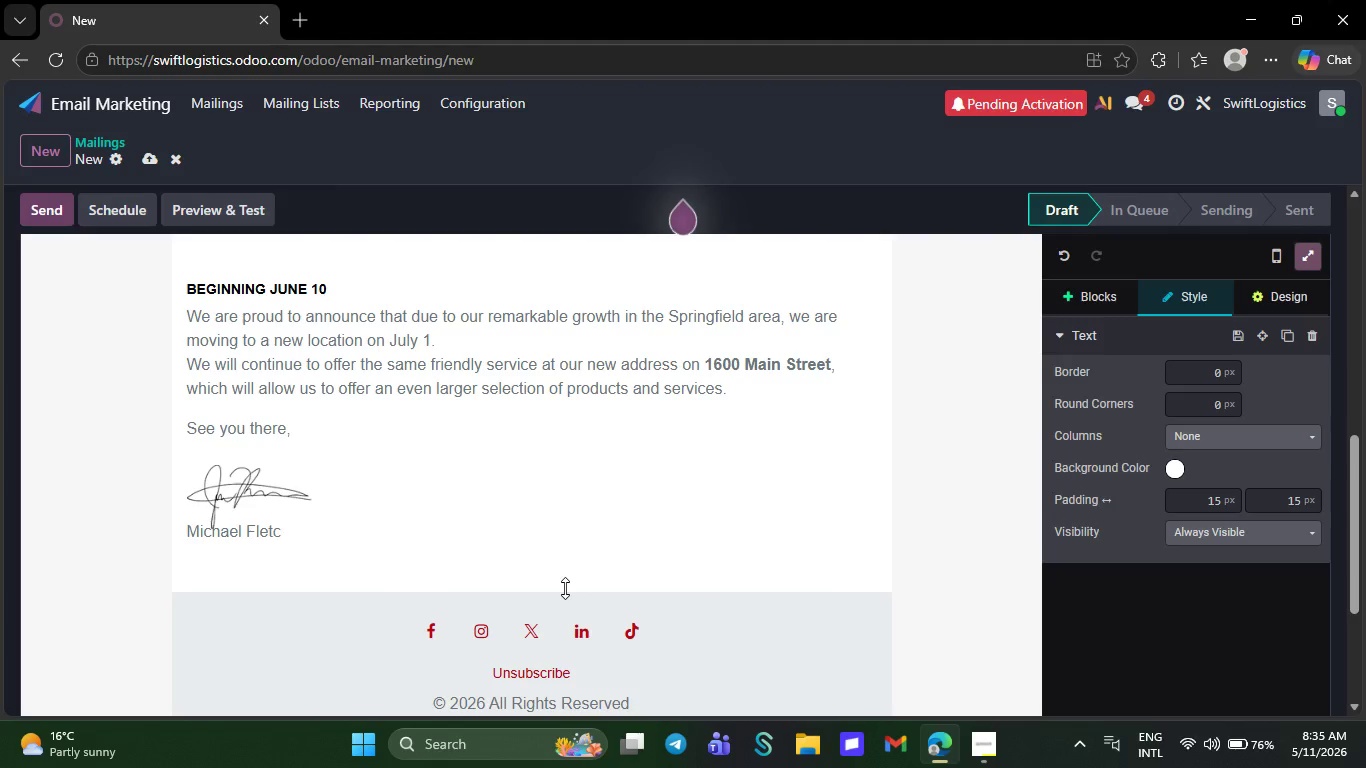 
key(Backspace)
 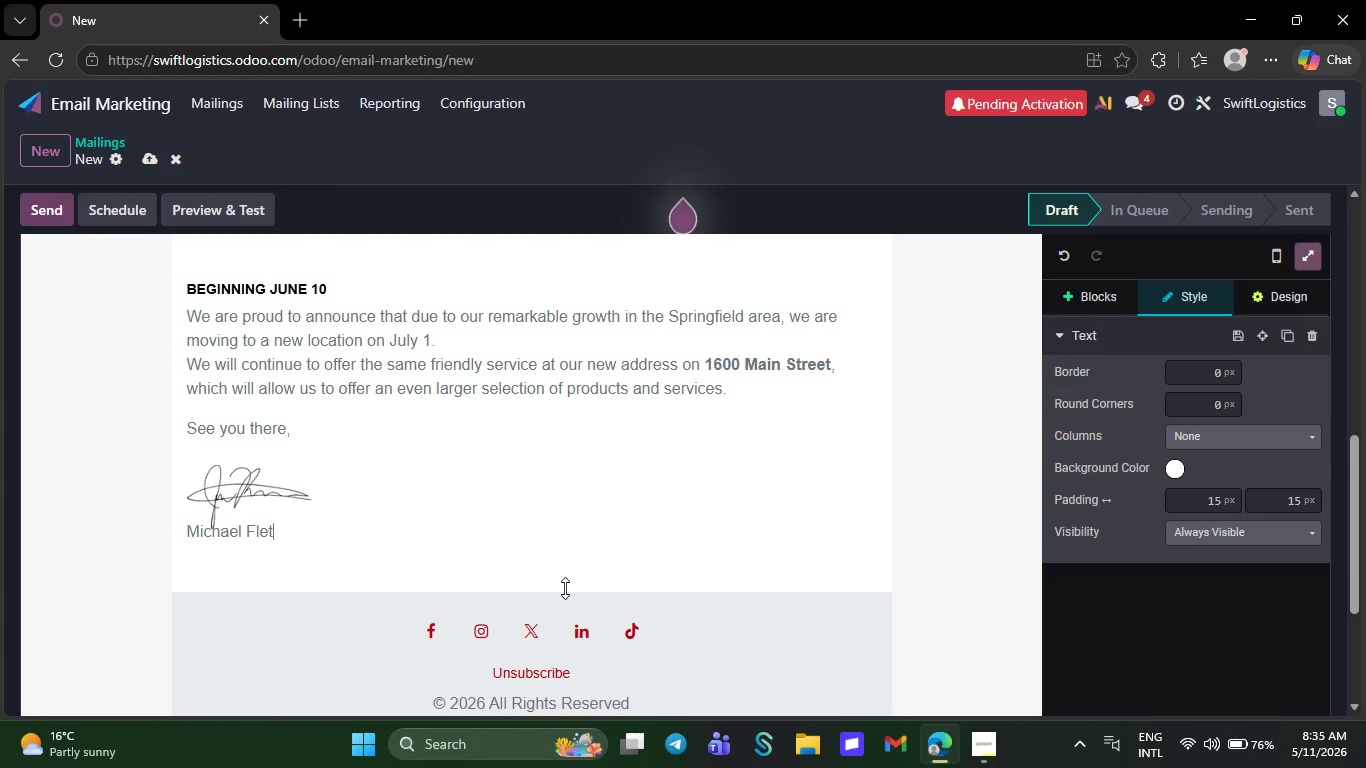 
key(Backspace)
 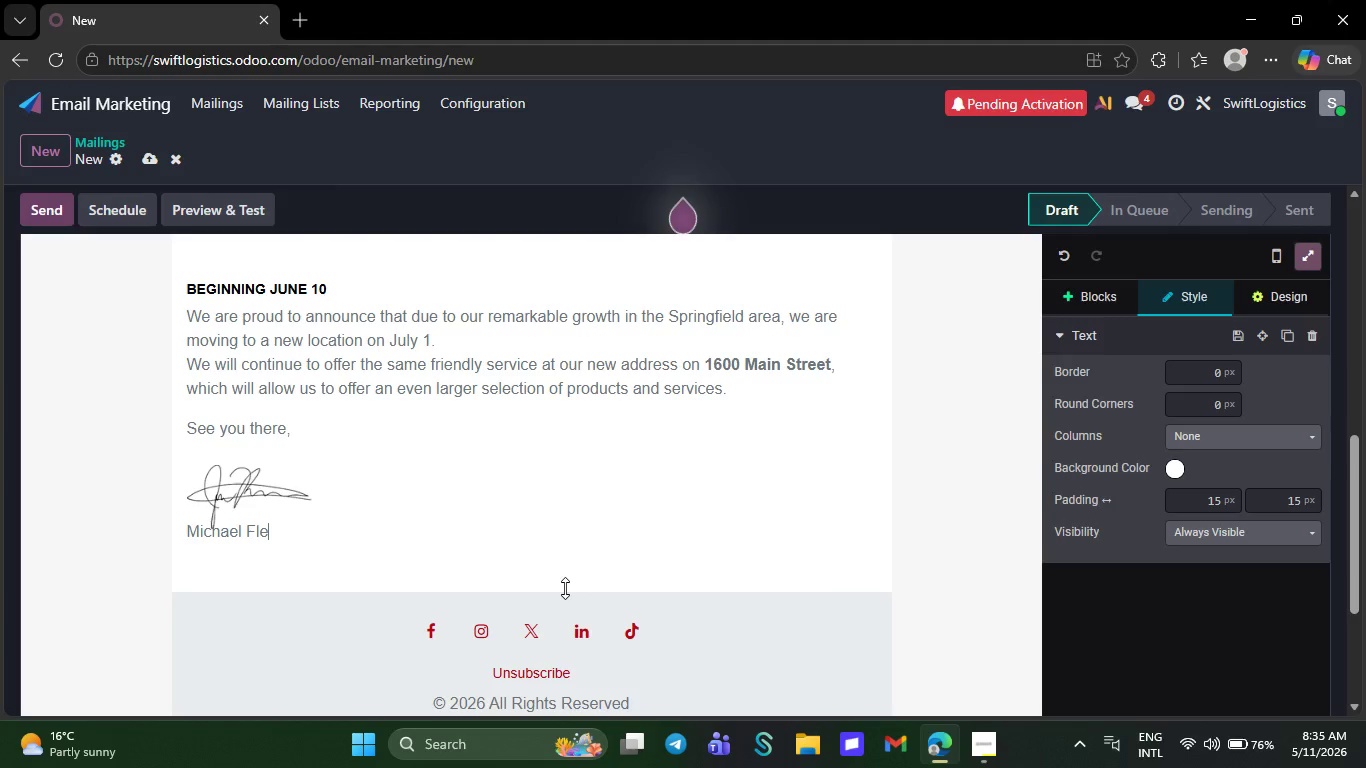 
key(Backspace)
 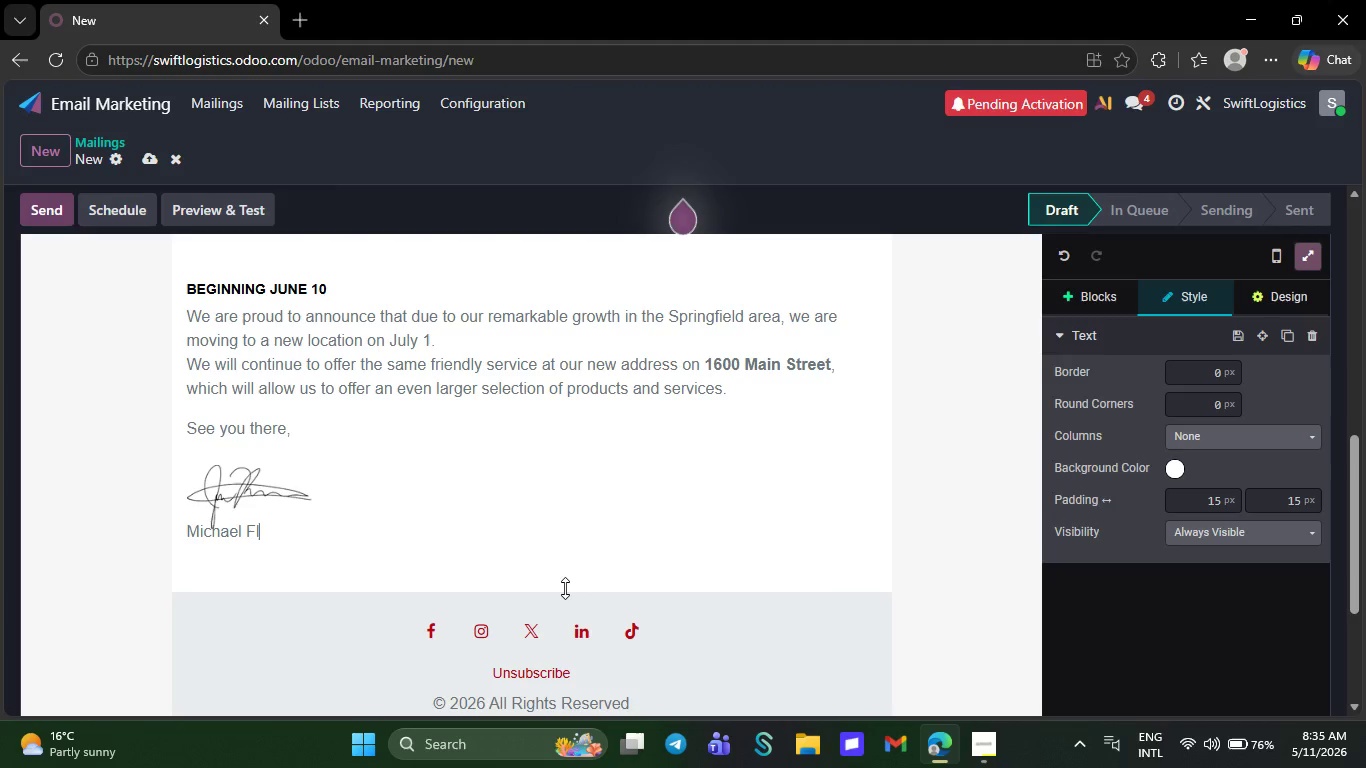 
key(Backspace)
 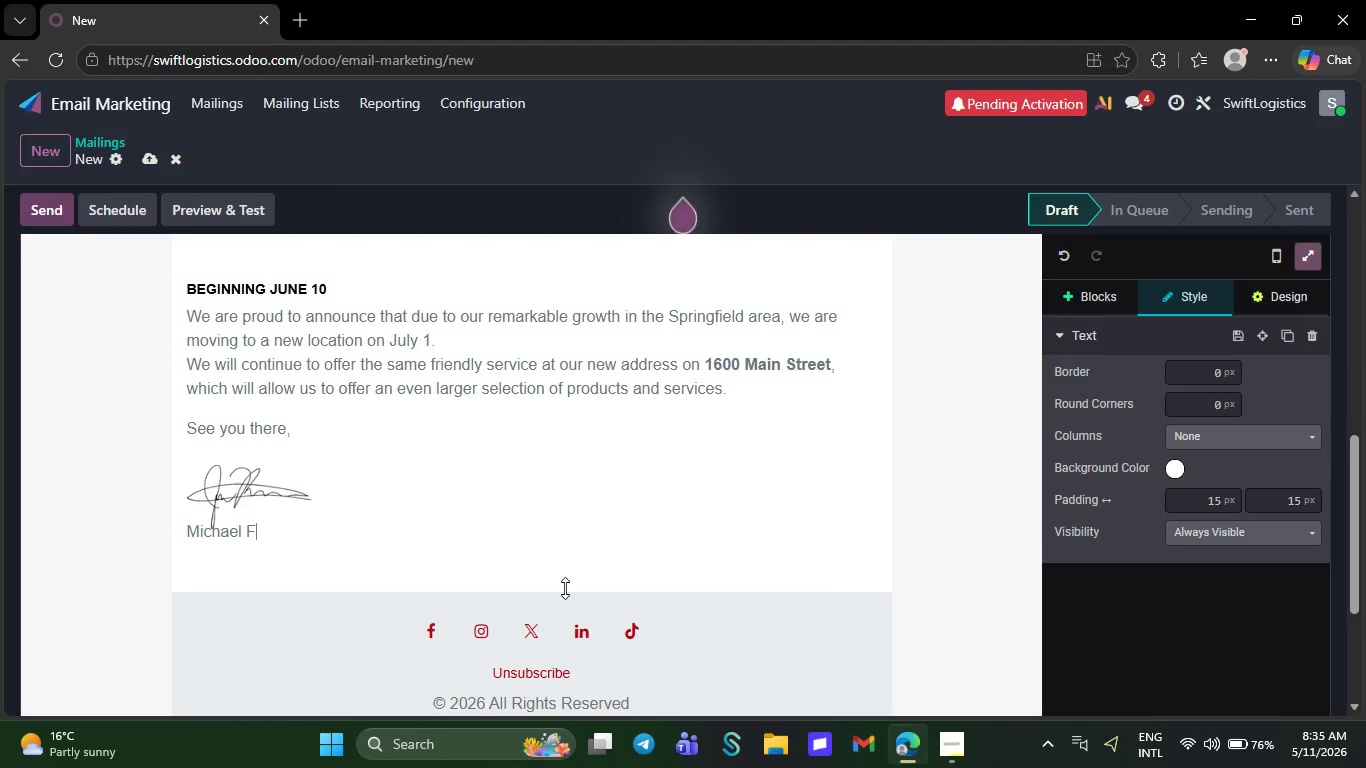 
key(Backspace)
 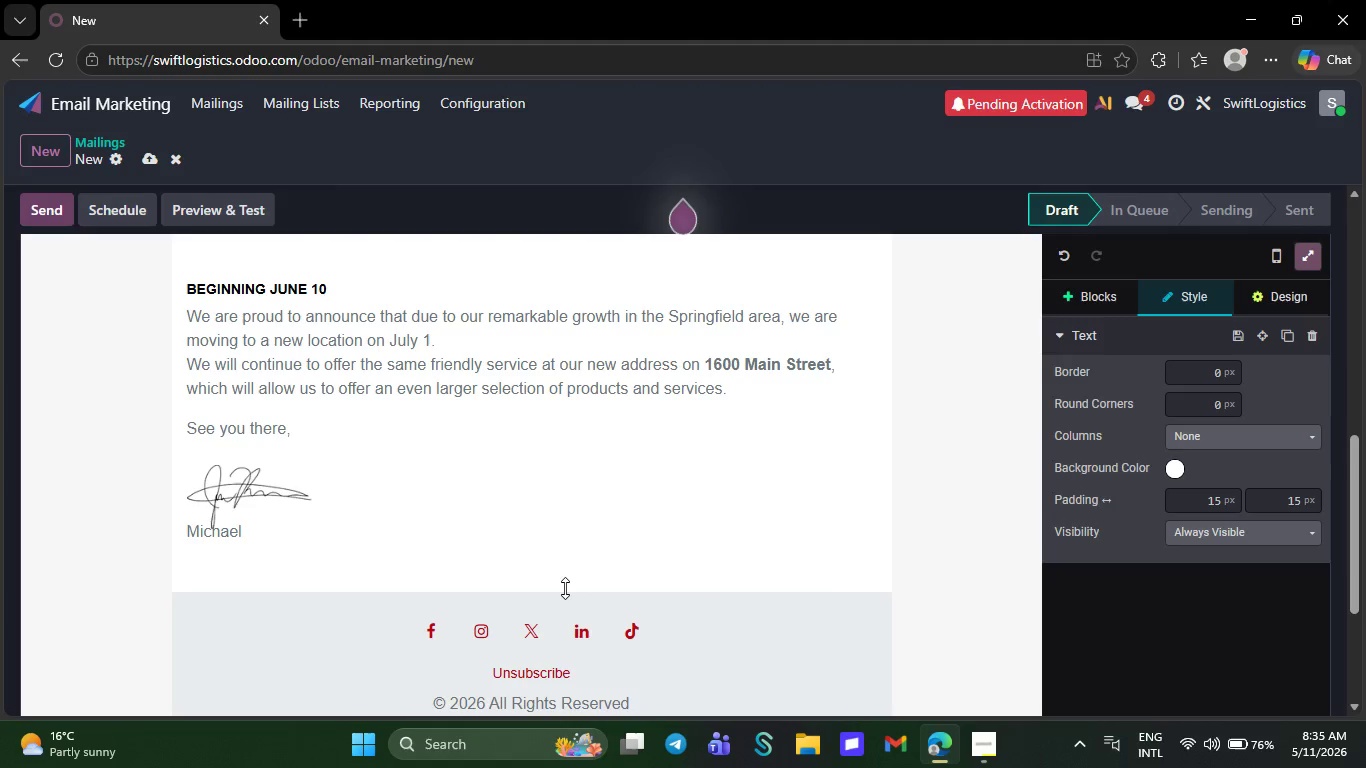 
wait(5.64)
 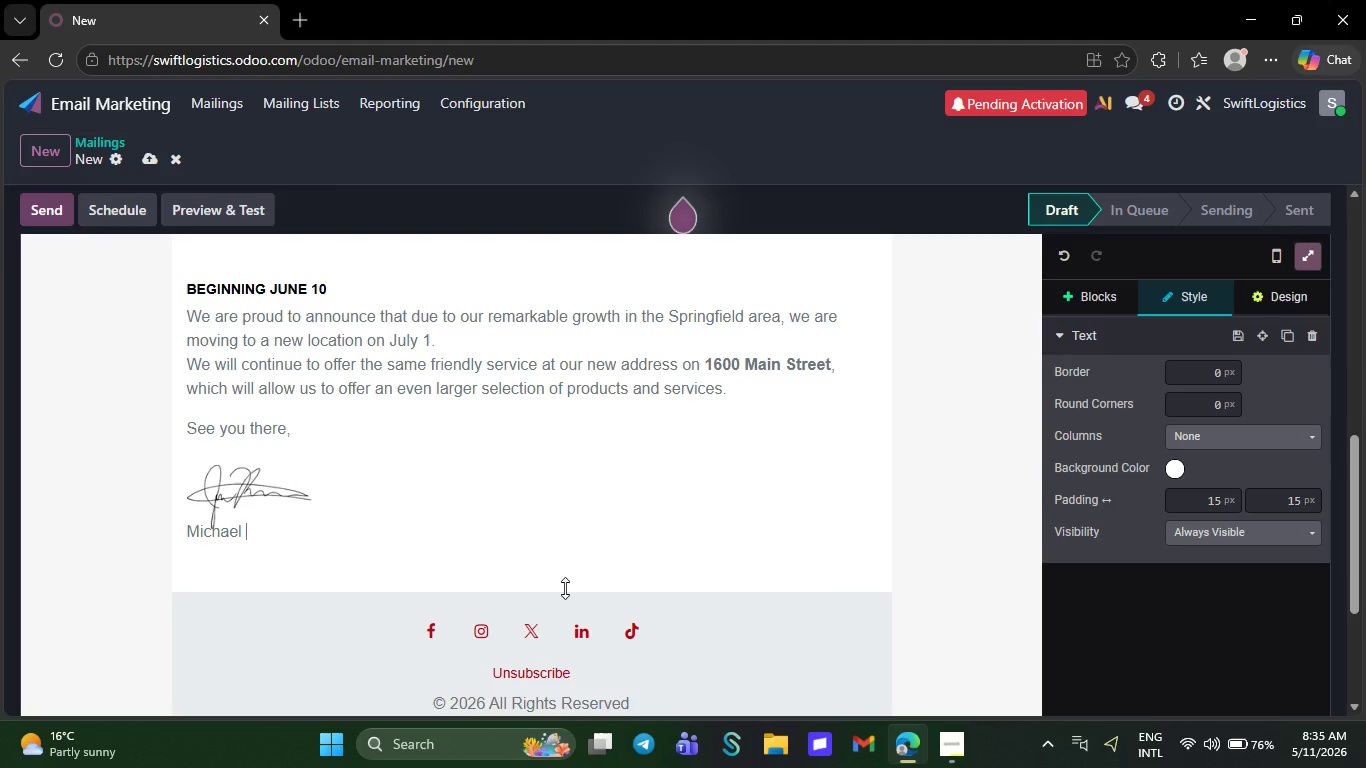 
key(Backspace)
 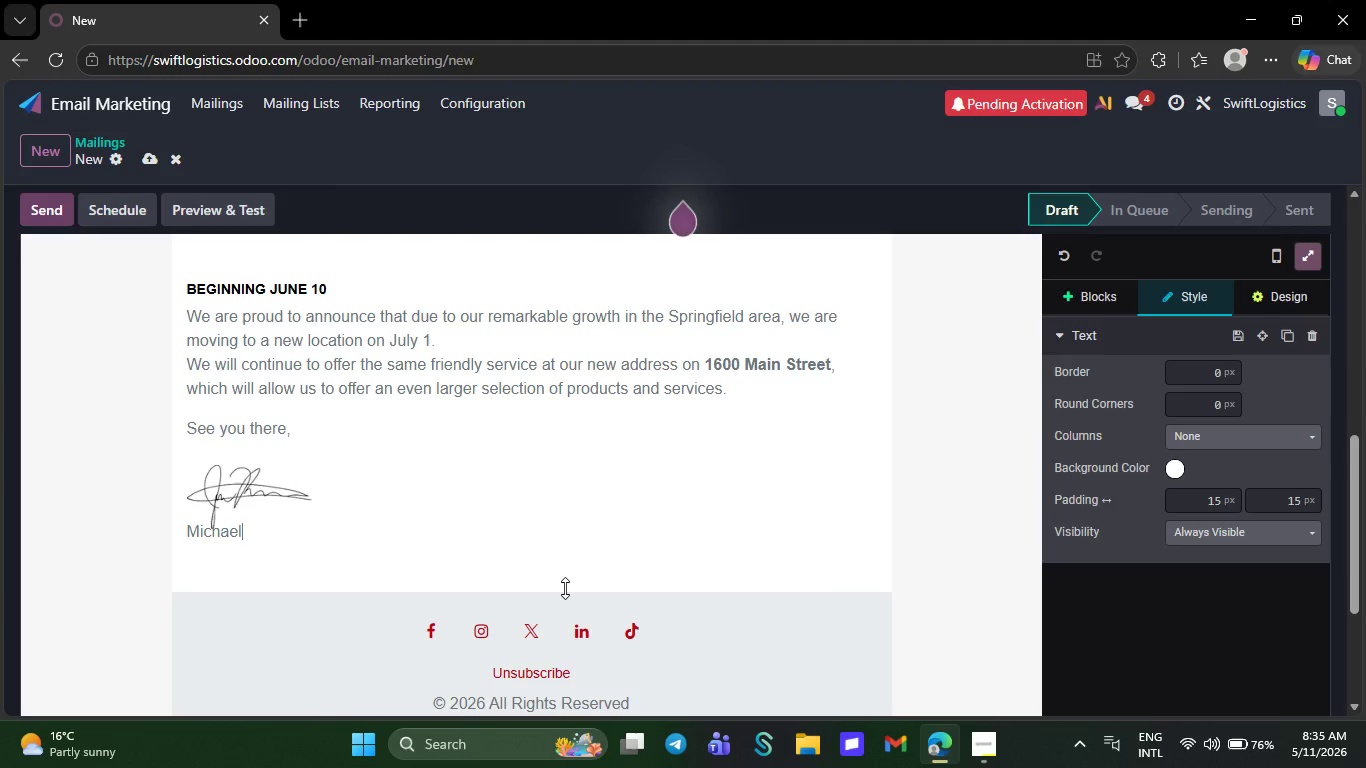 
key(Backspace)
 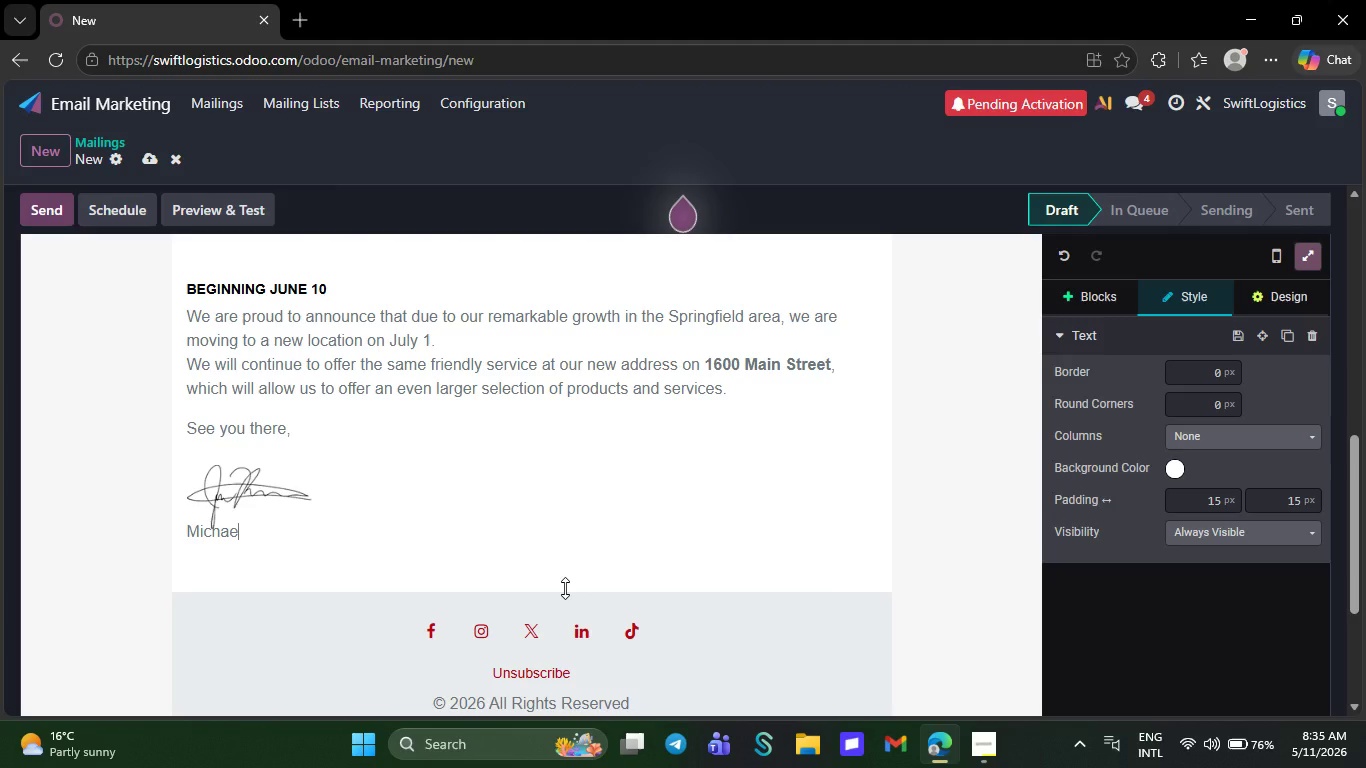 
key(Backspace)
 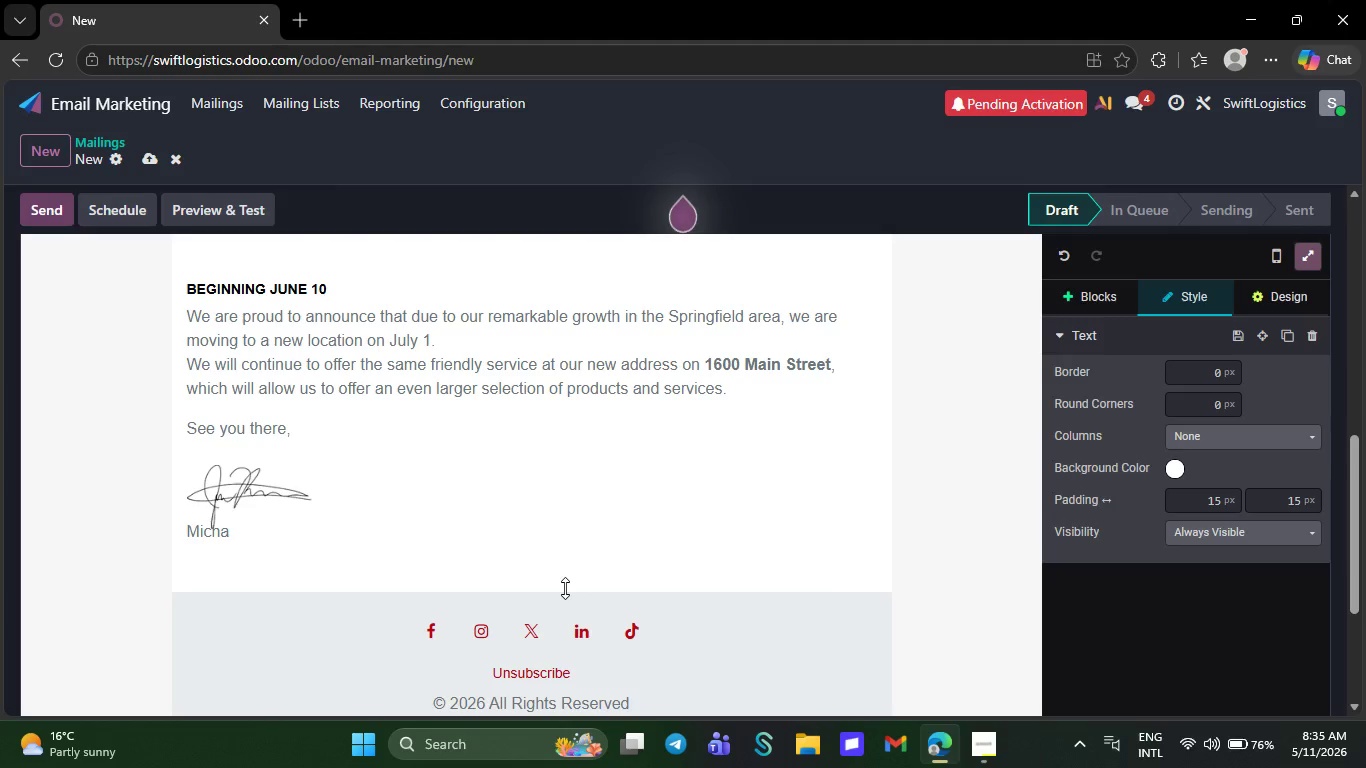 
key(Backspace)
 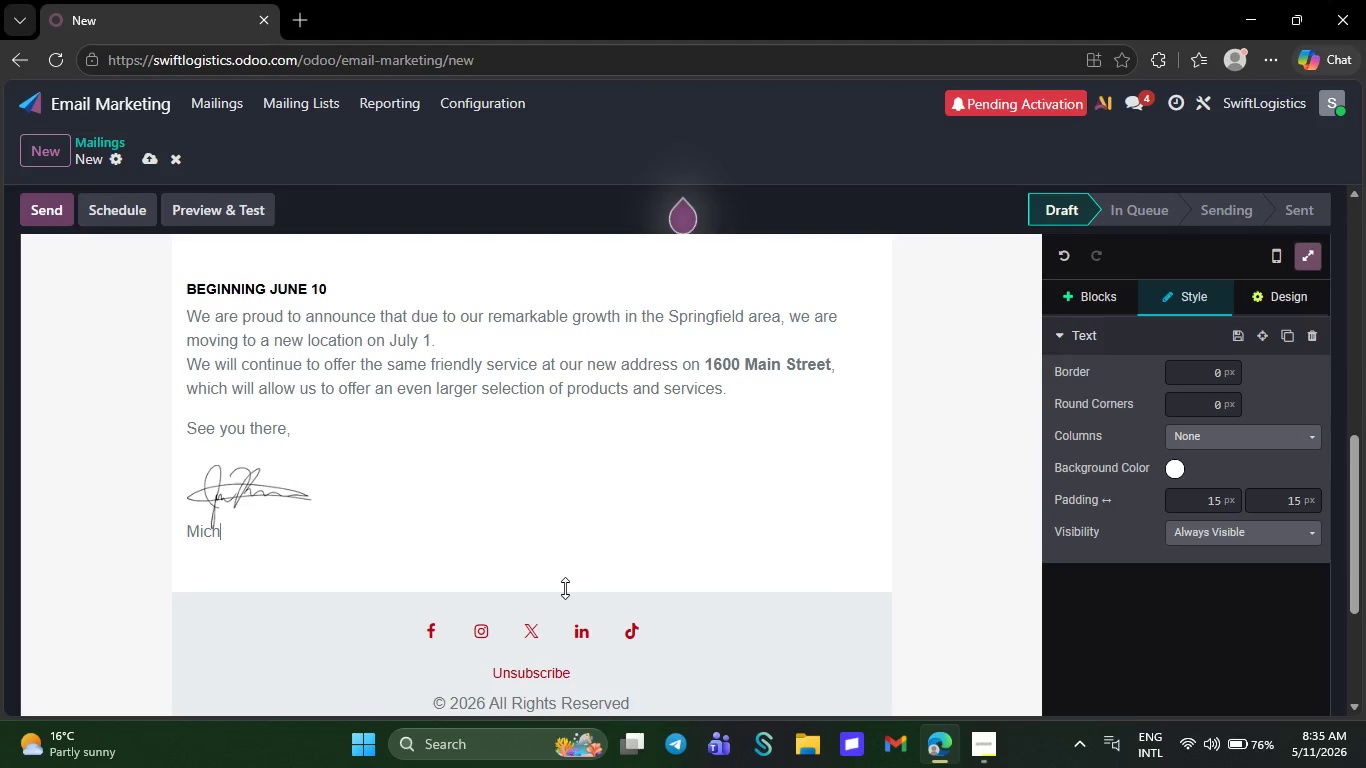 
wait(6.33)
 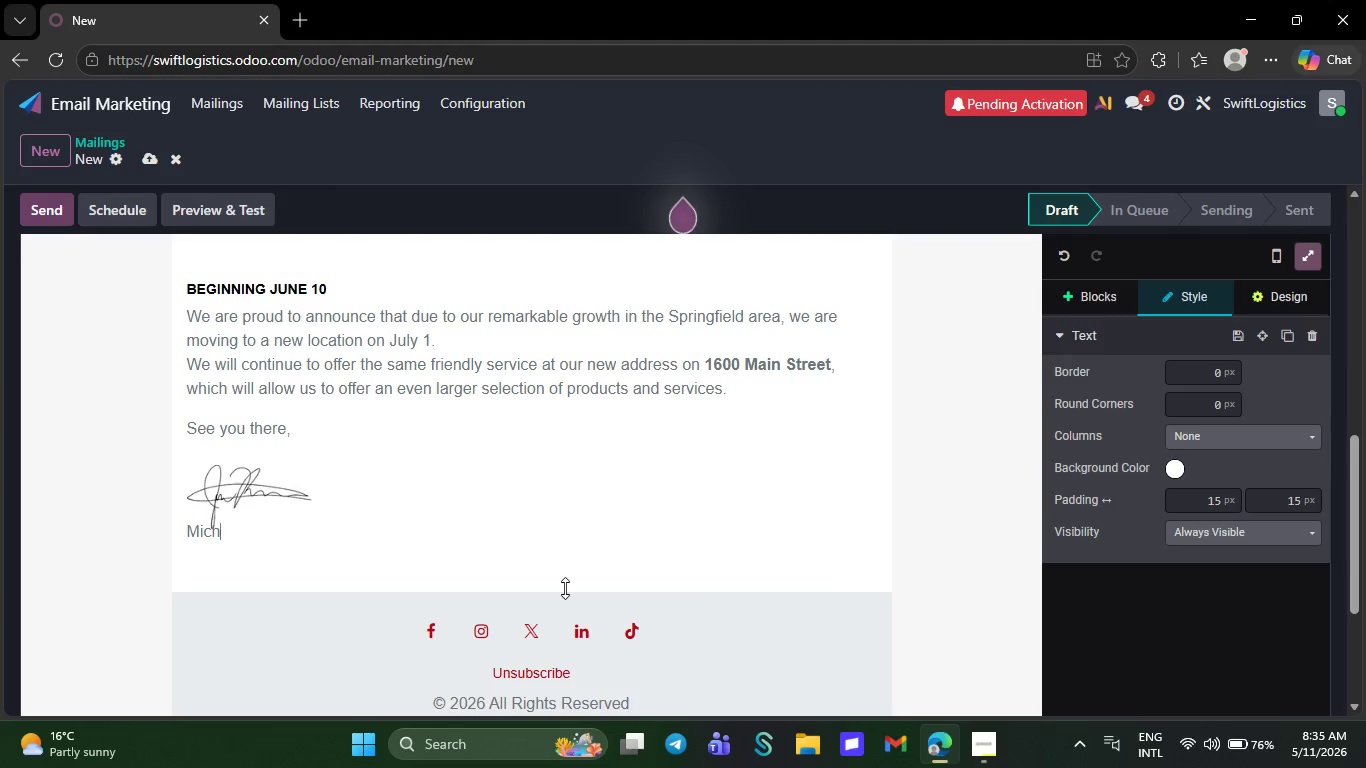 
key(Backspace)
 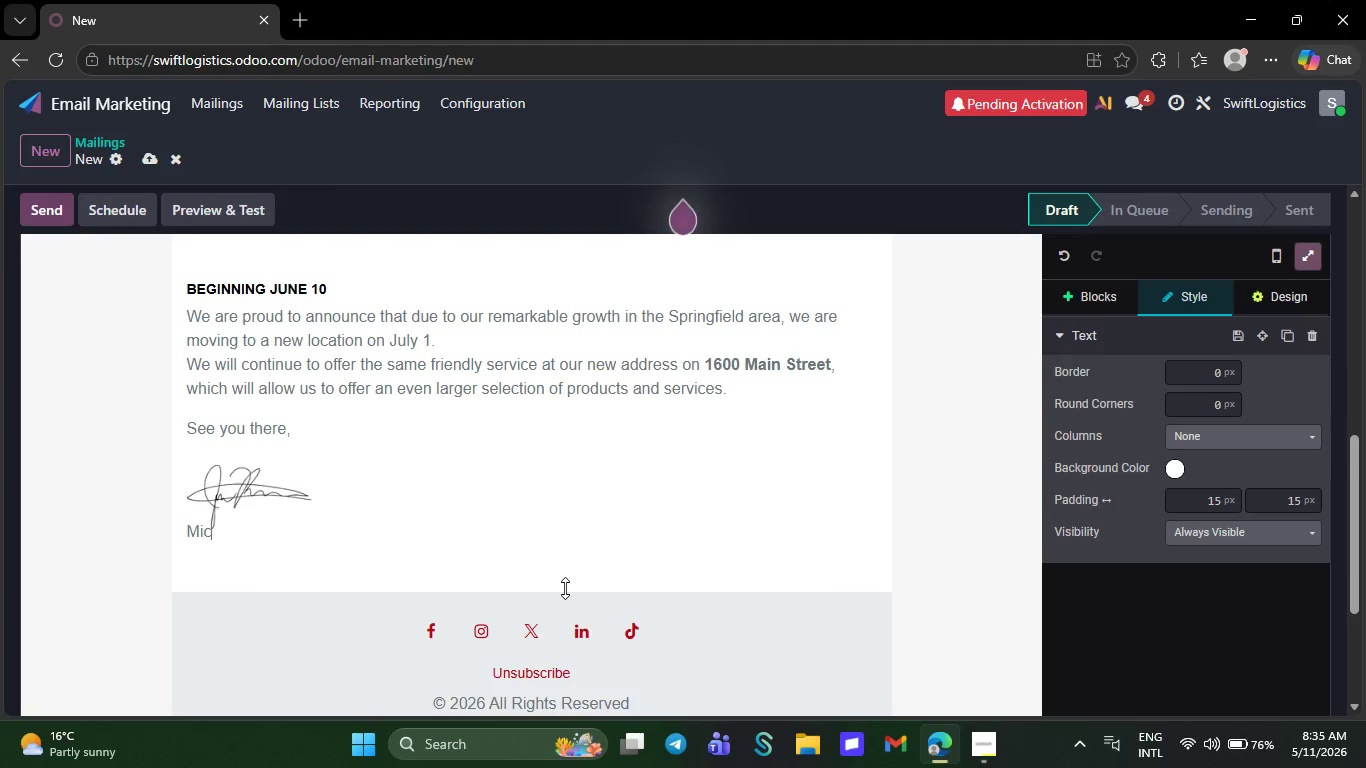 
key(Backspace)
 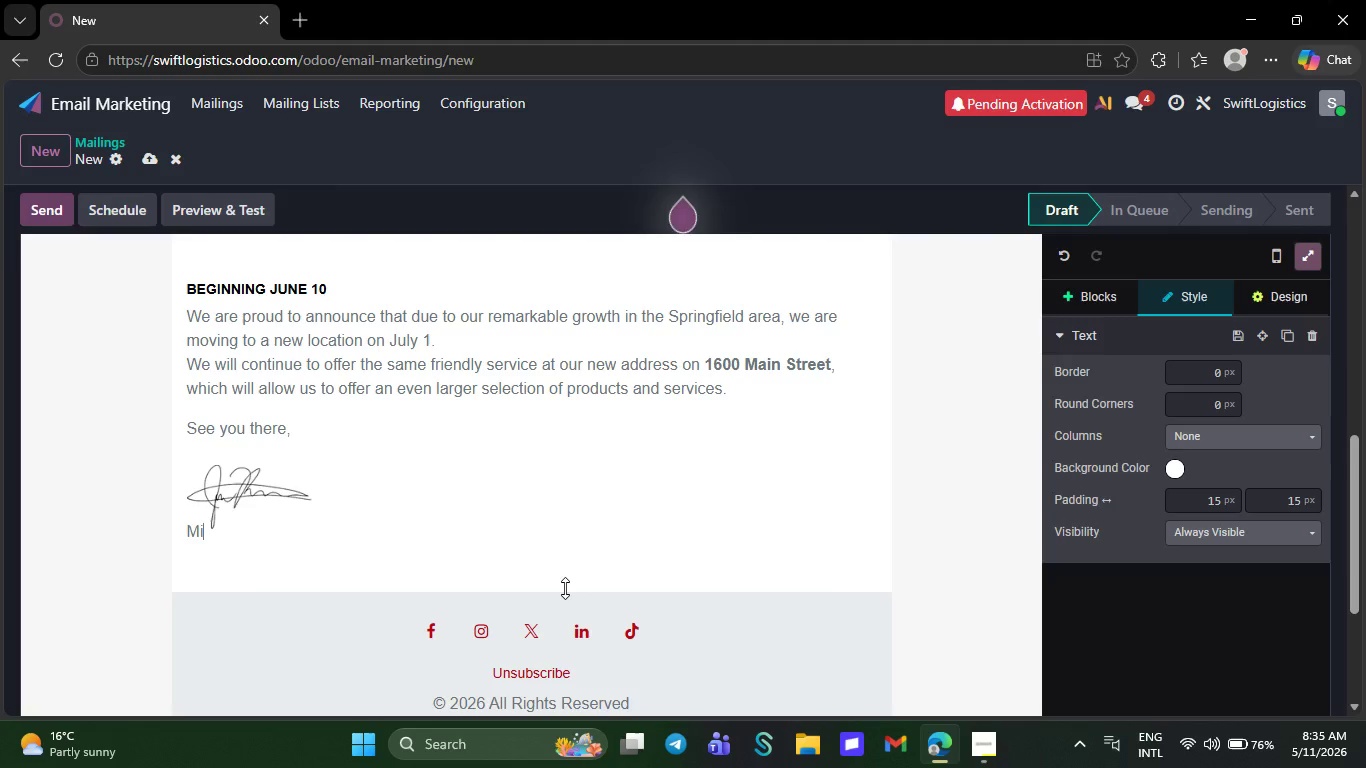 
key(Backspace)
 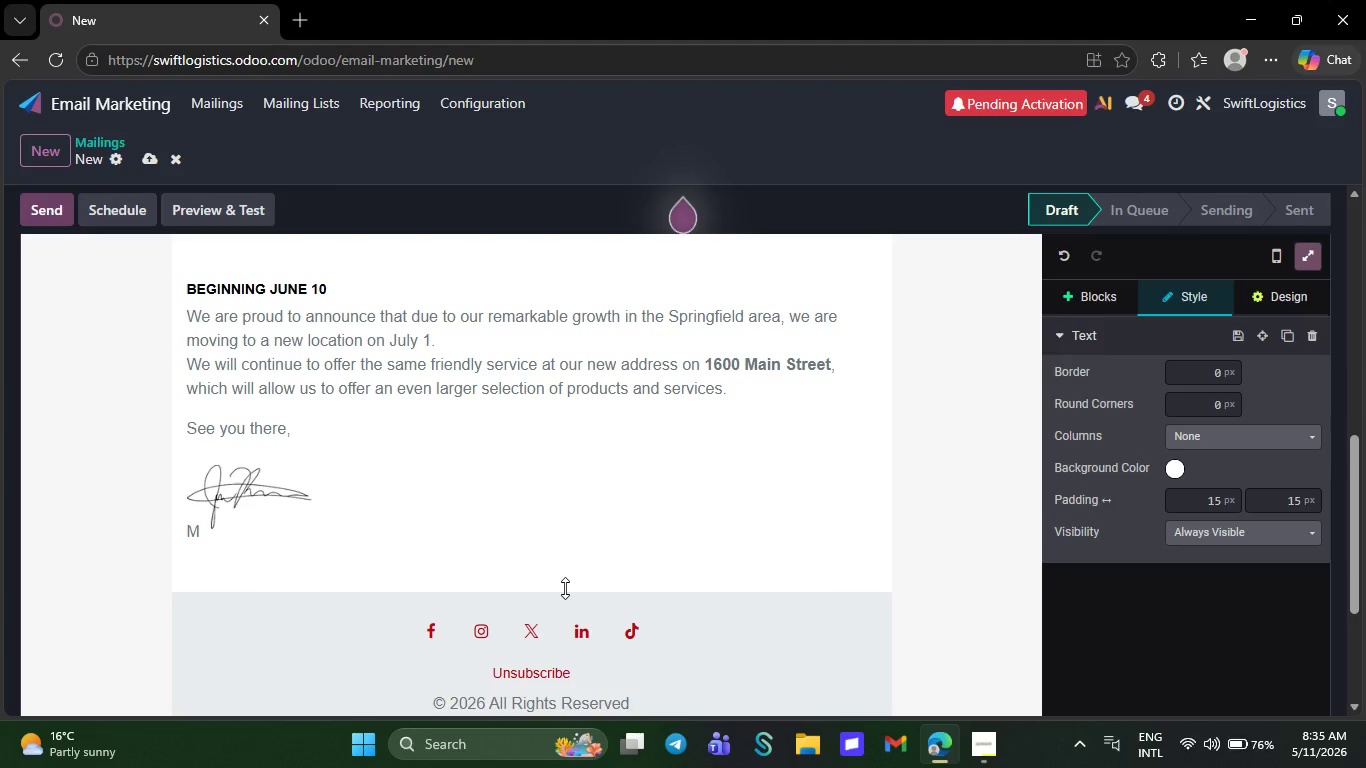 
wait(5.56)
 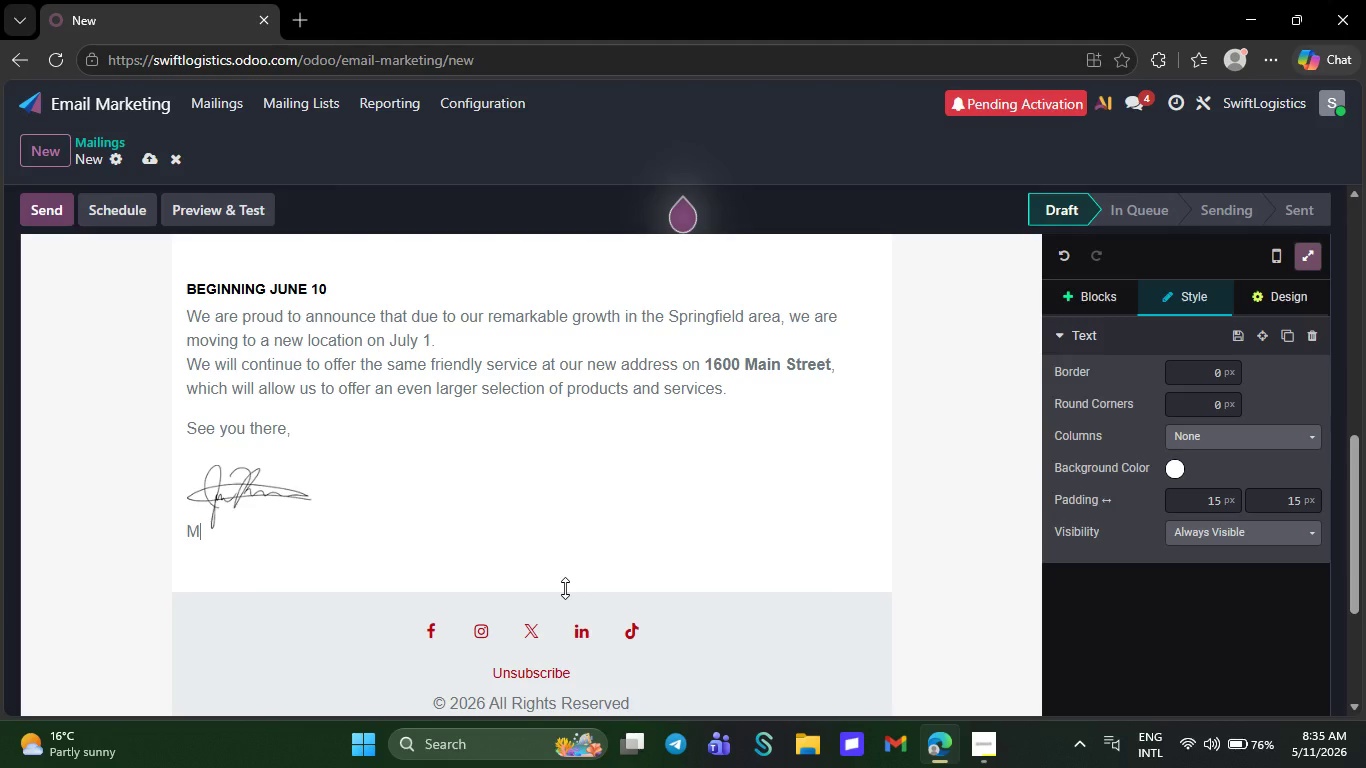 
key(Backspace)
 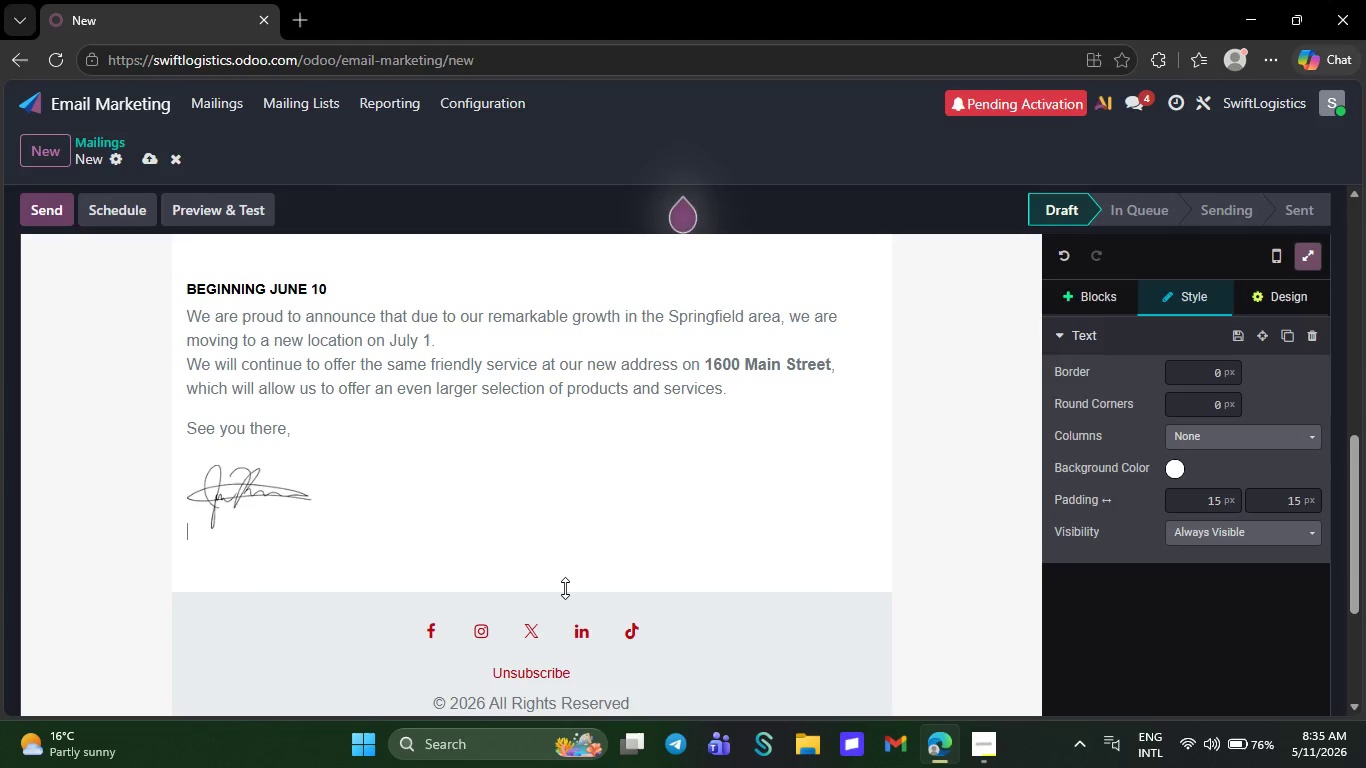 
key(Backspace)
 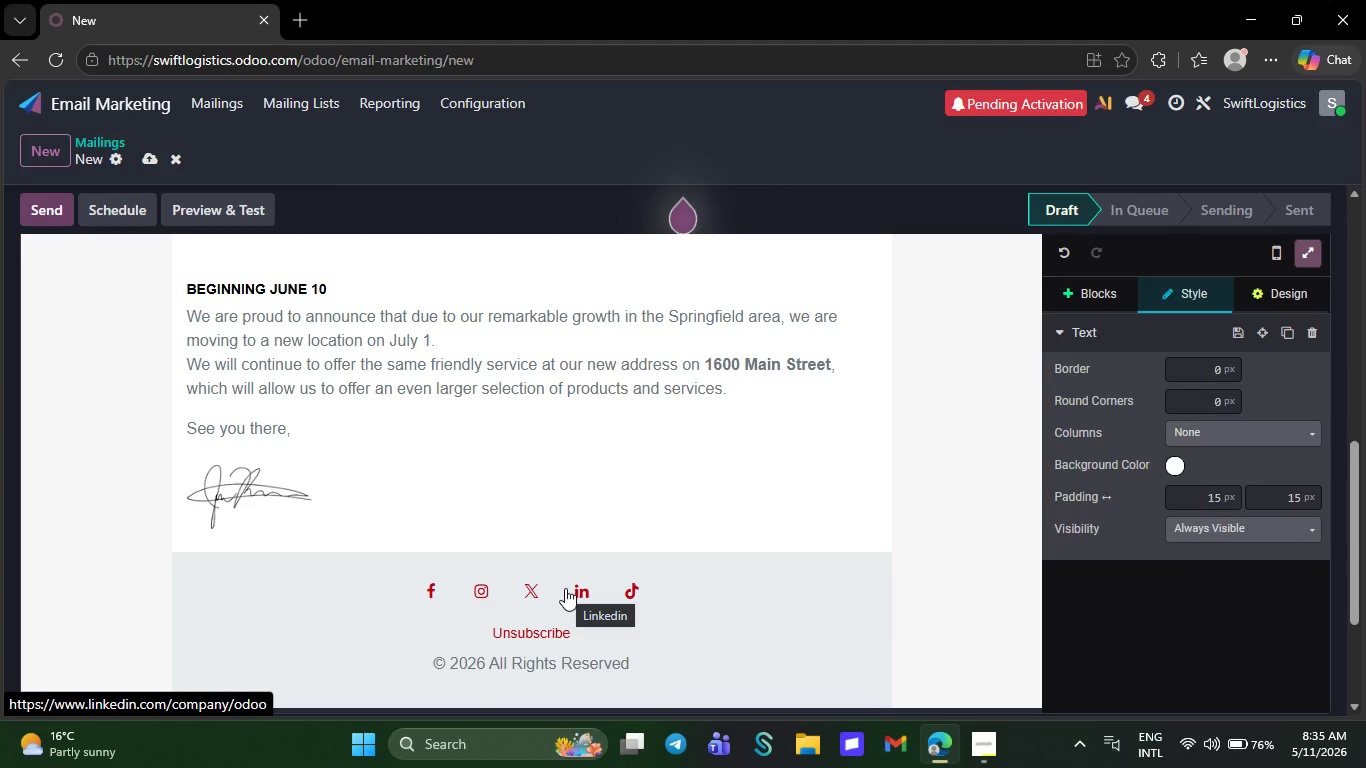 
key(Backspace)
 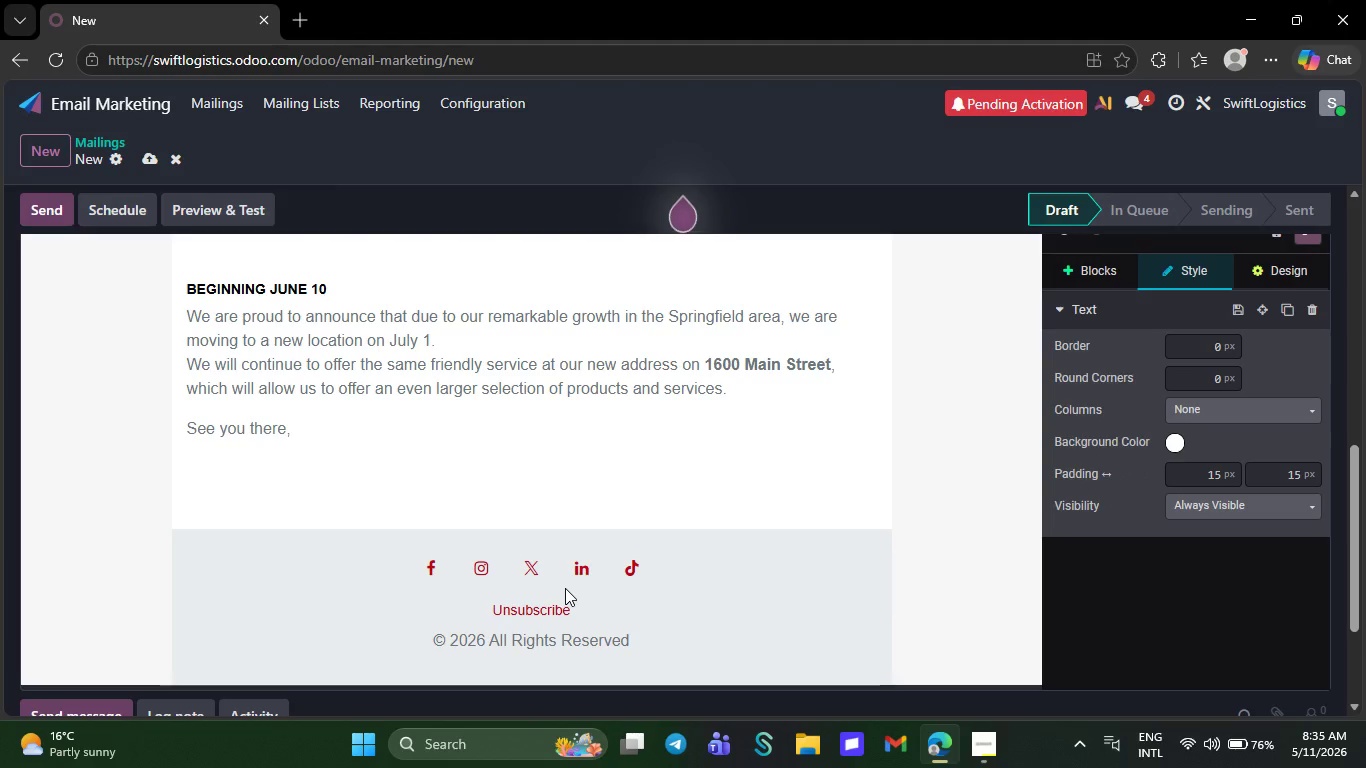 
key(Backspace)
 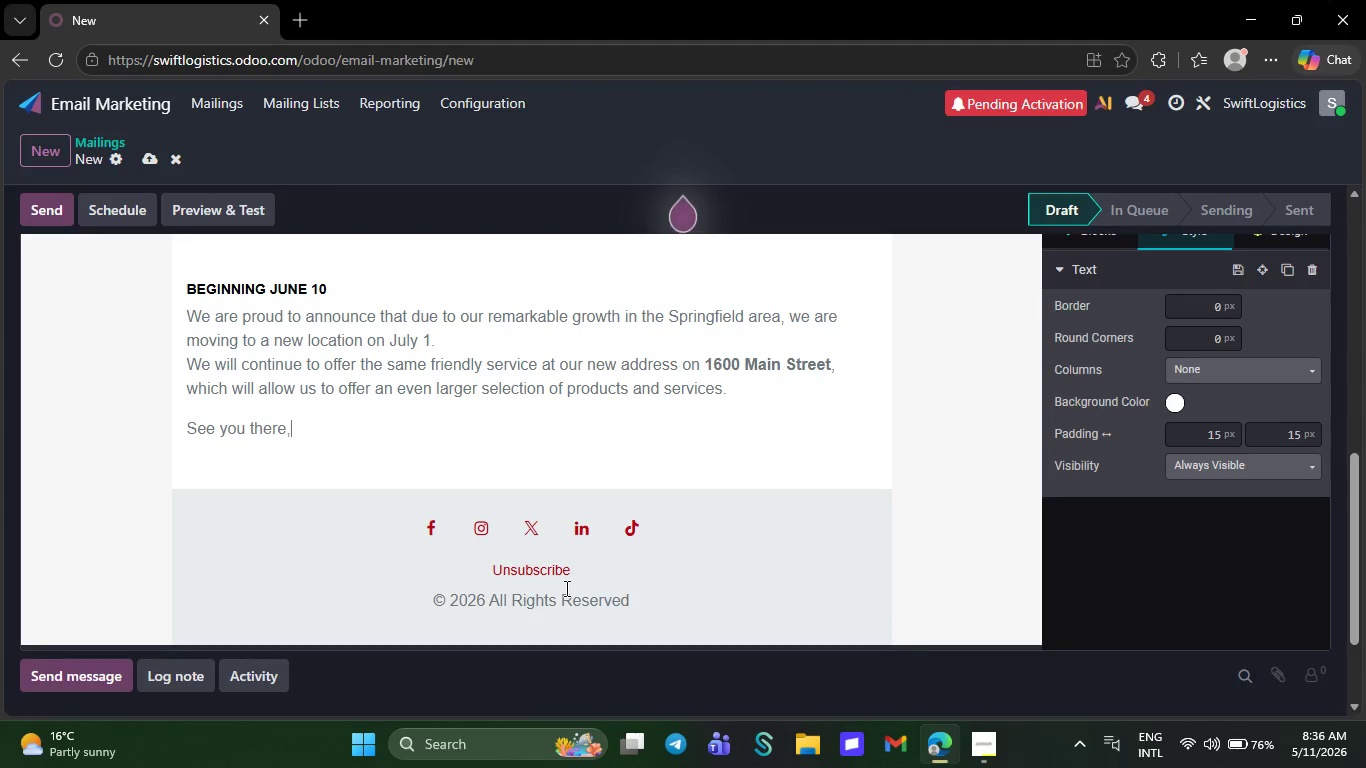 
key(Backspace)
 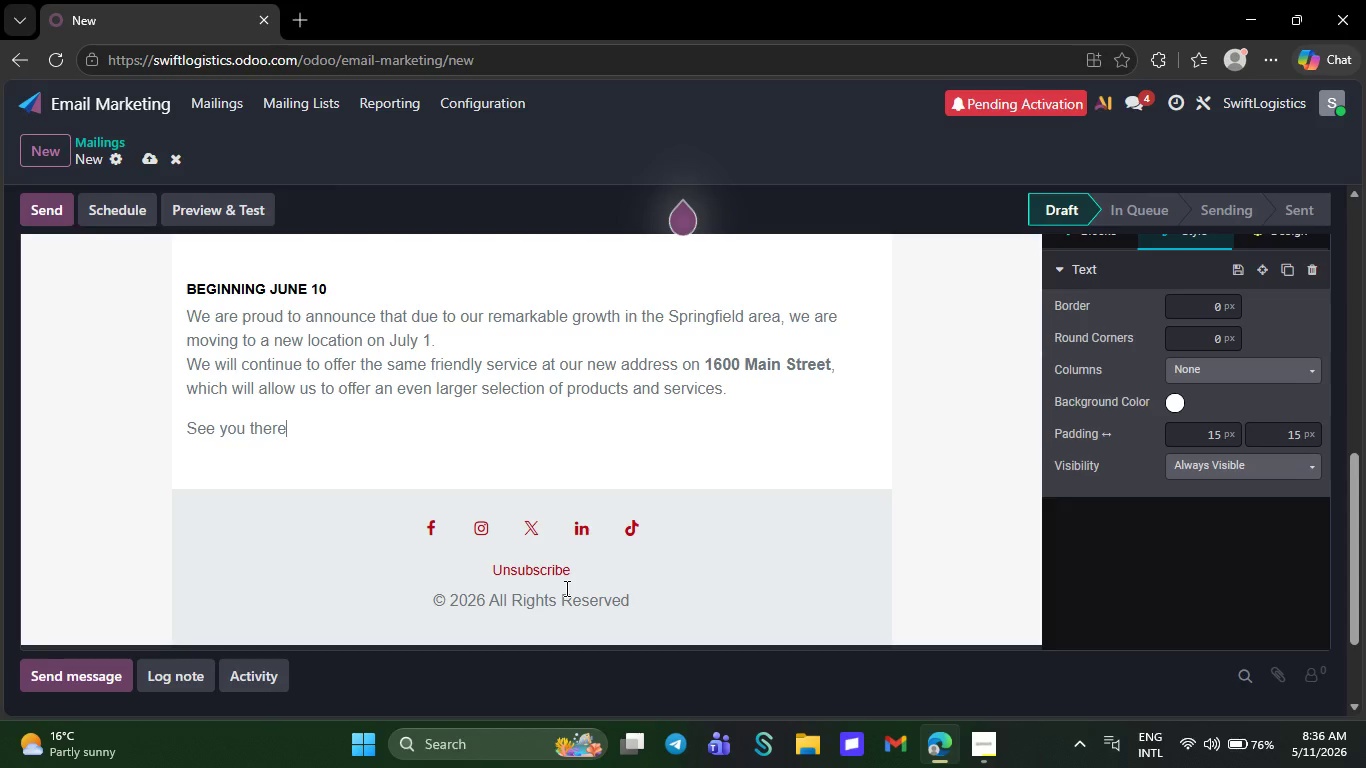 
wait(6.69)
 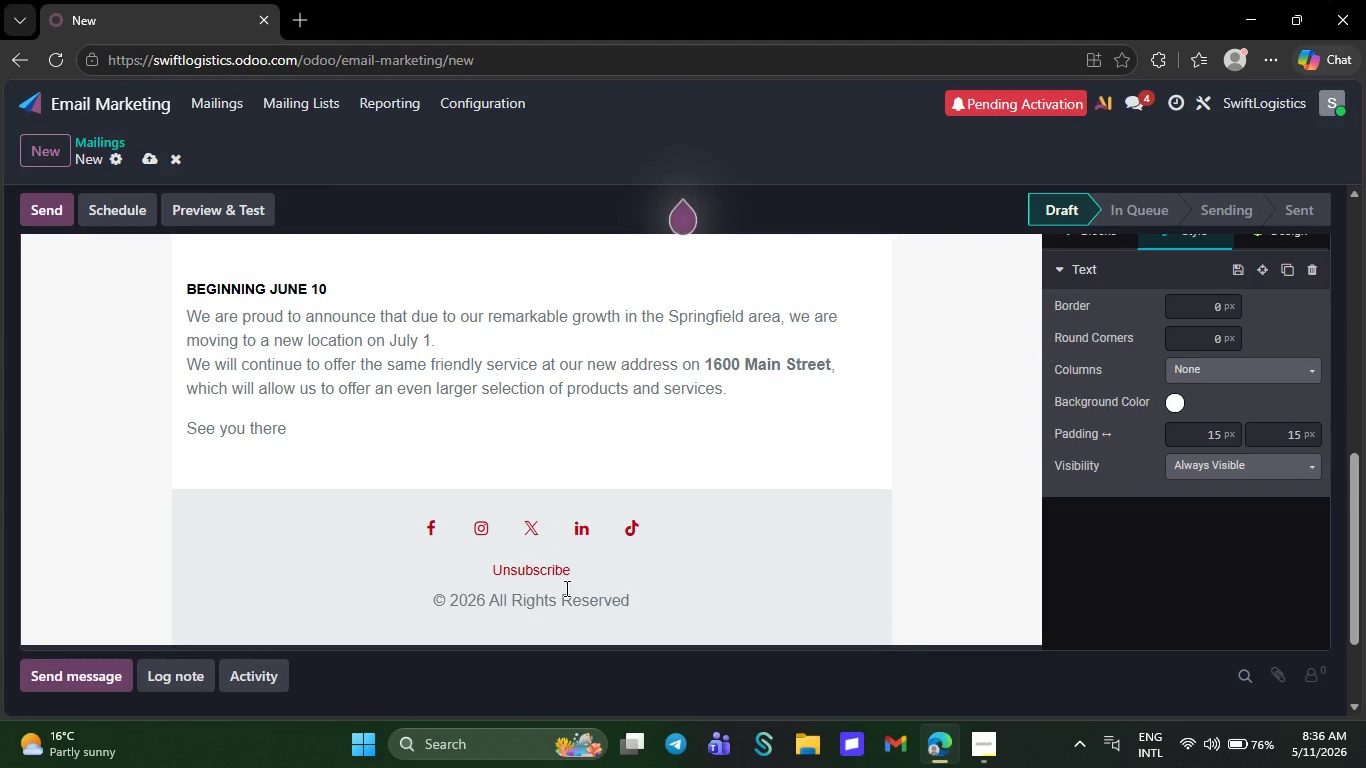 
key(Backspace)
 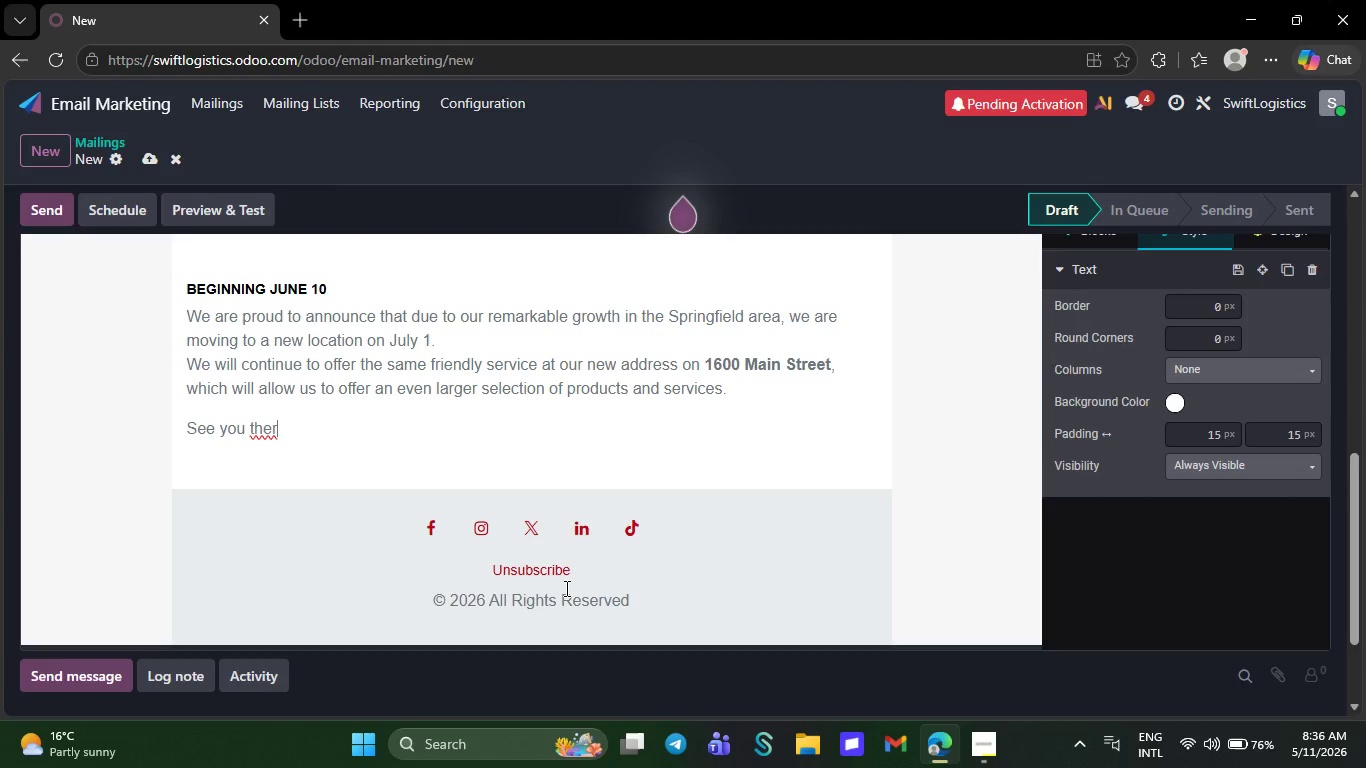 
key(Backspace)
 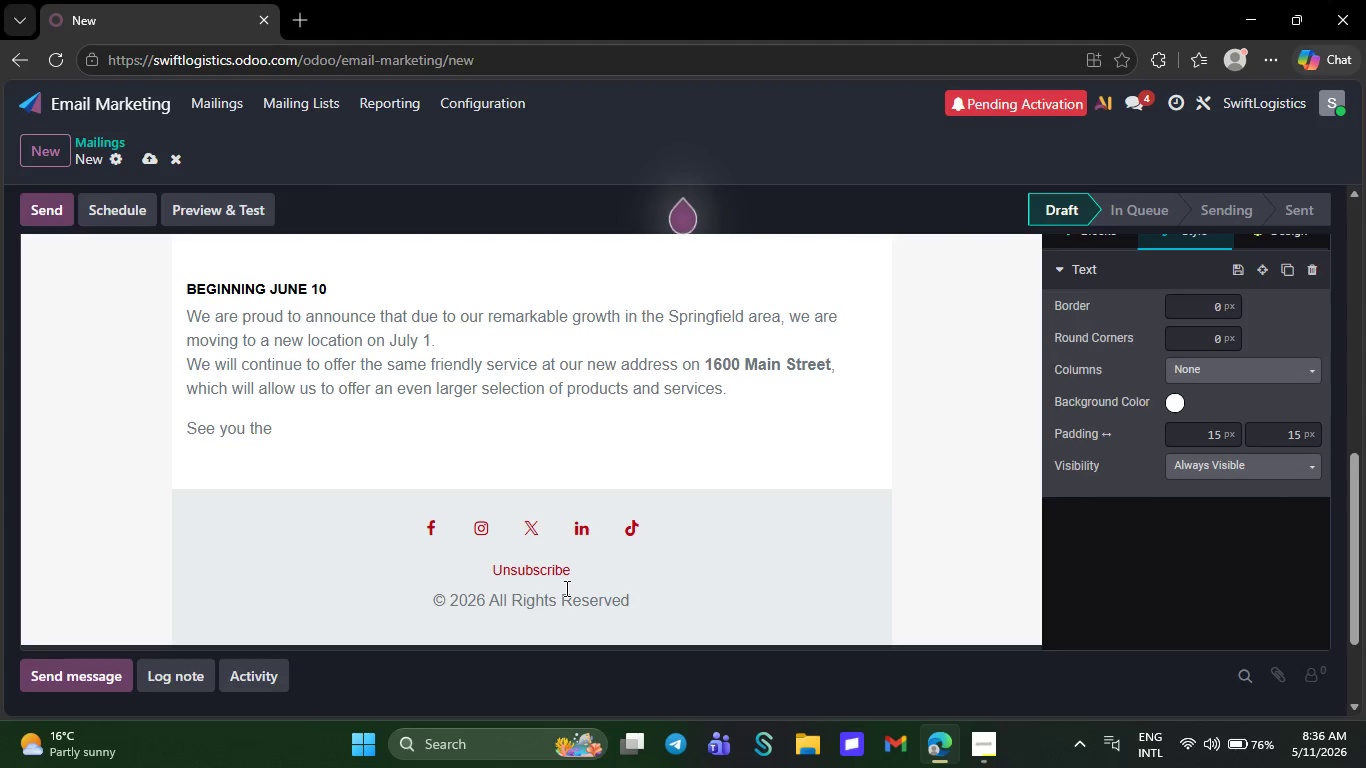 
key(Backspace)
 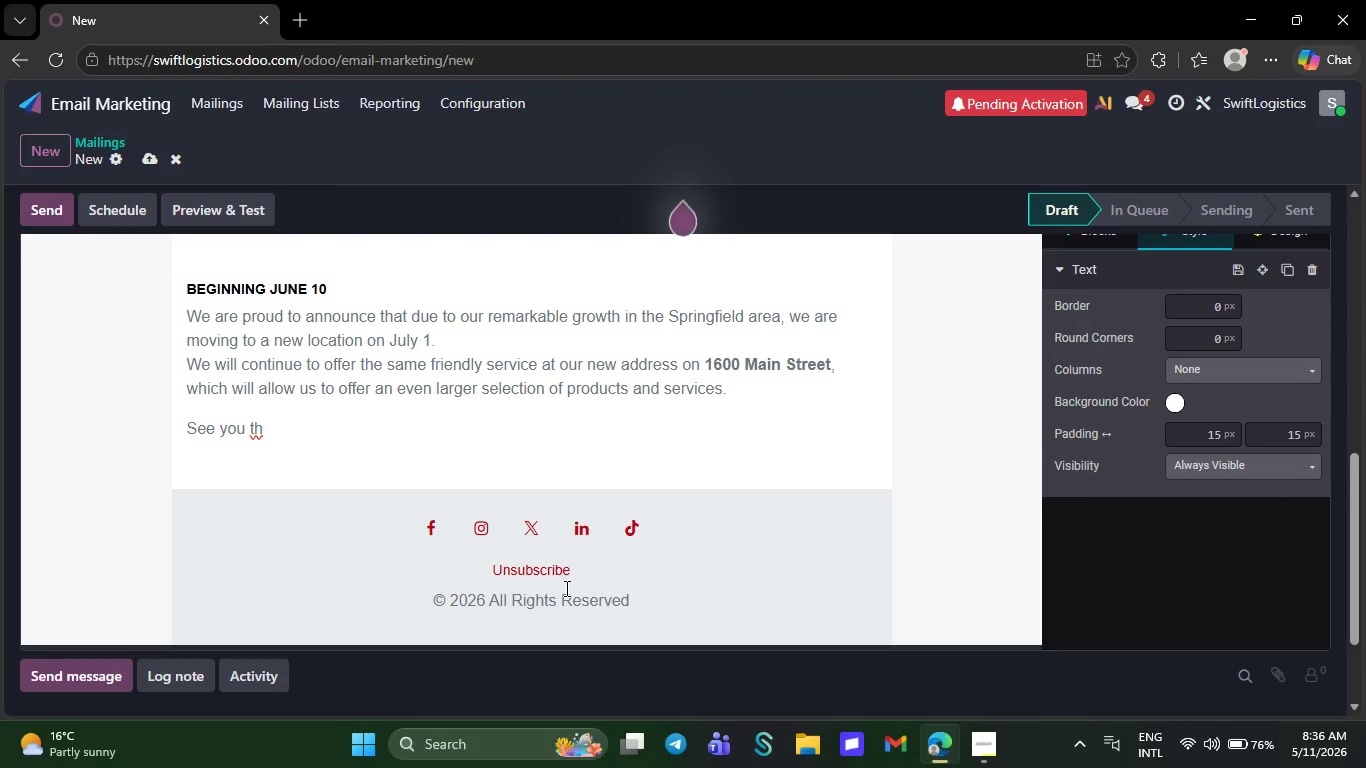 
key(Backspace)
 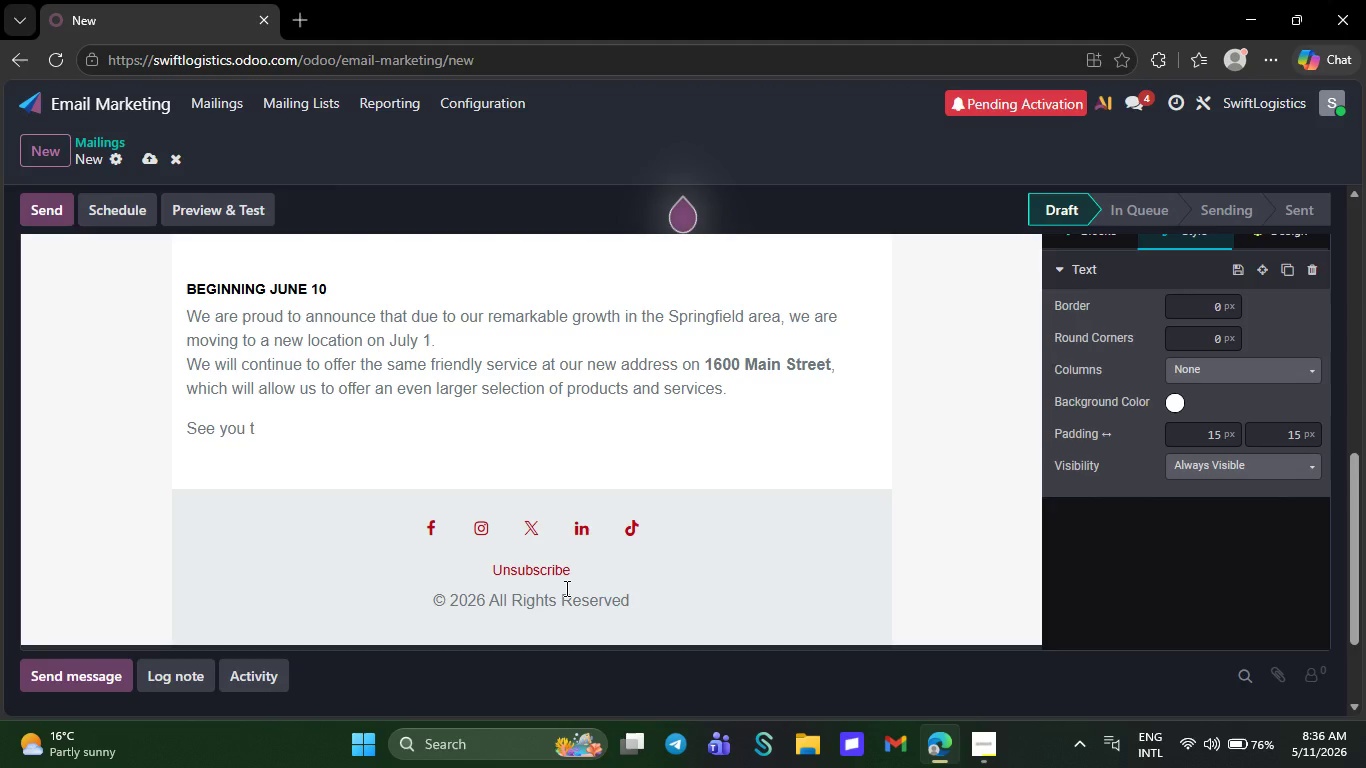 
key(Backspace)
 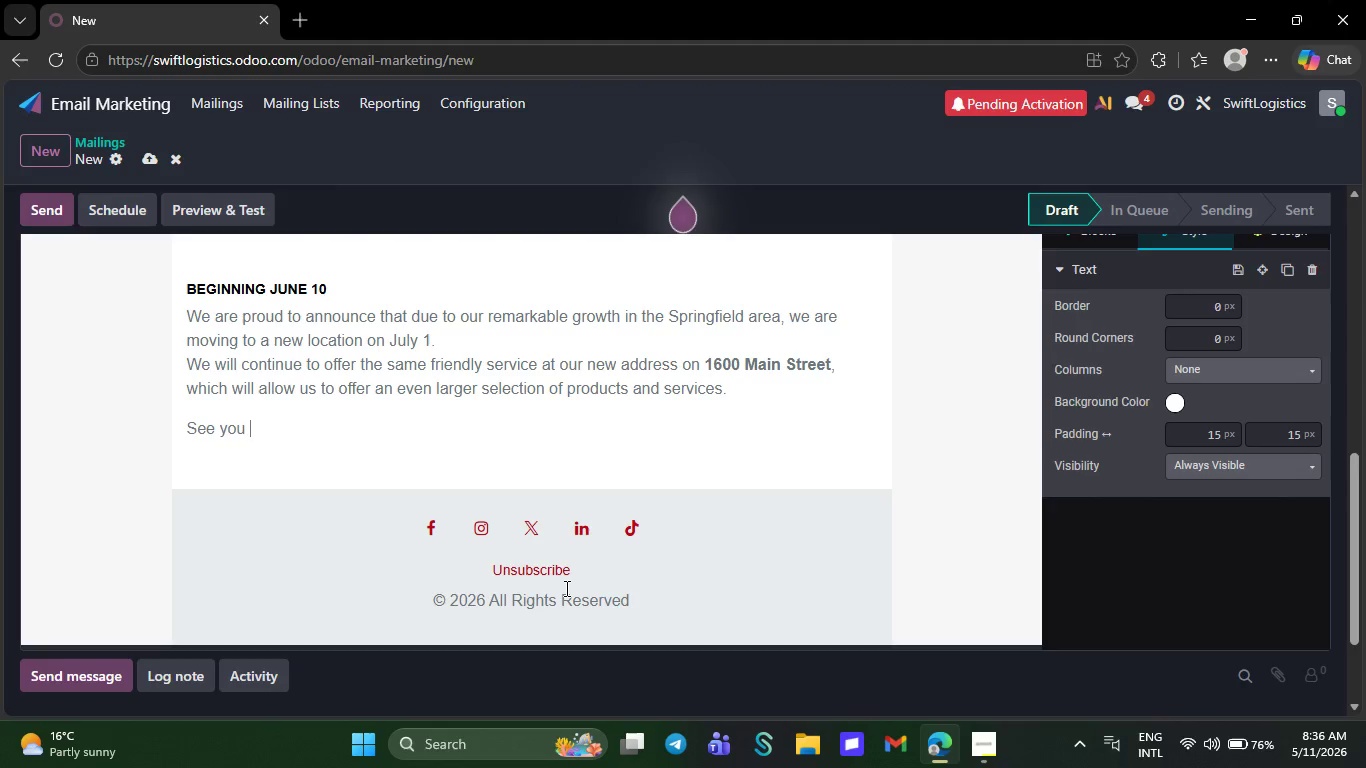 
key(Backspace)
 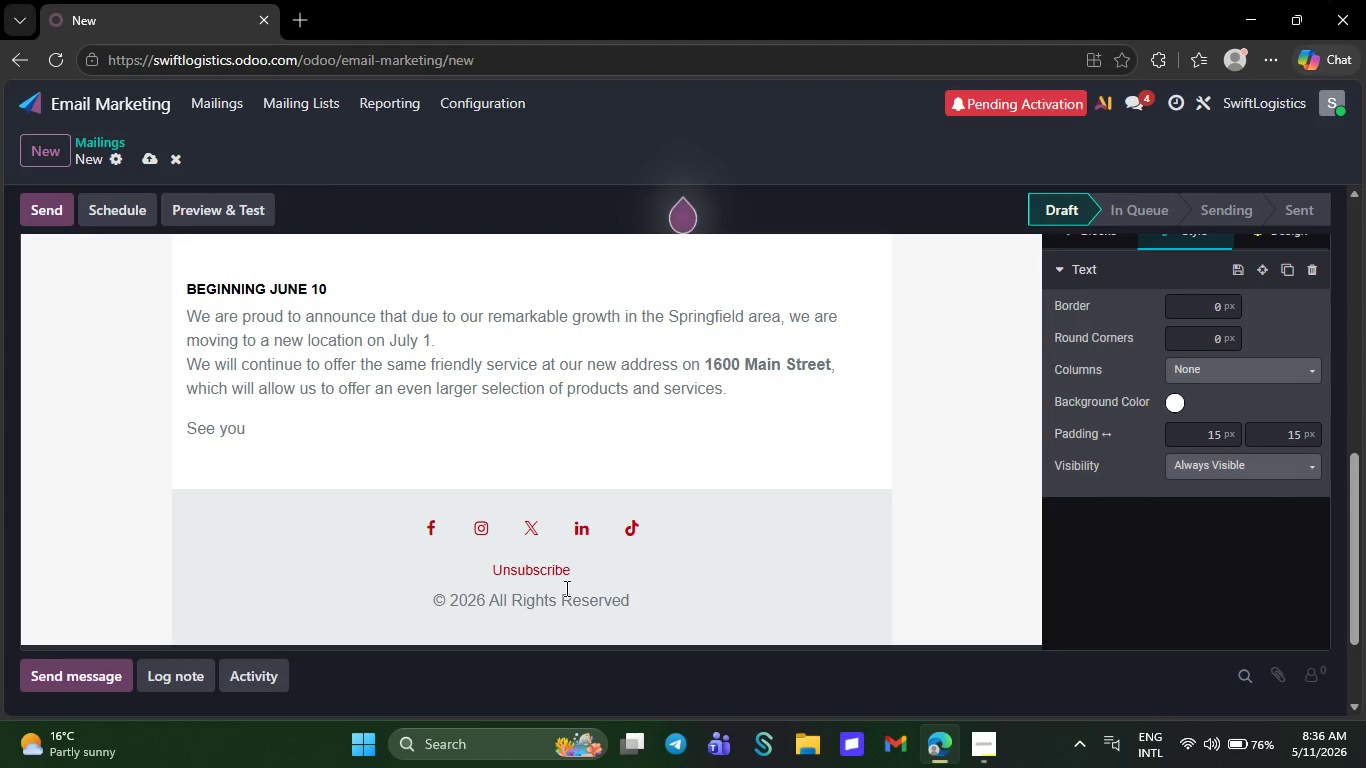 
key(Backspace)
 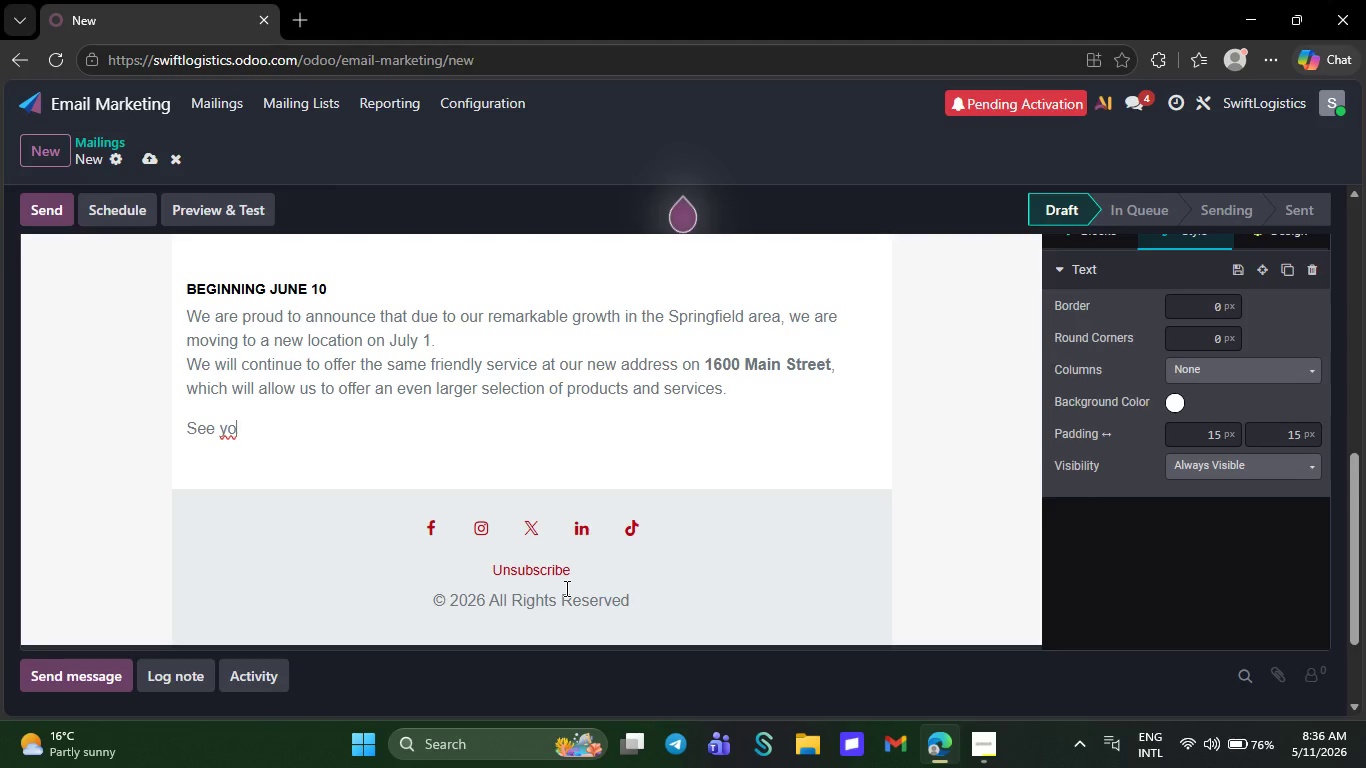 
key(Backspace)
 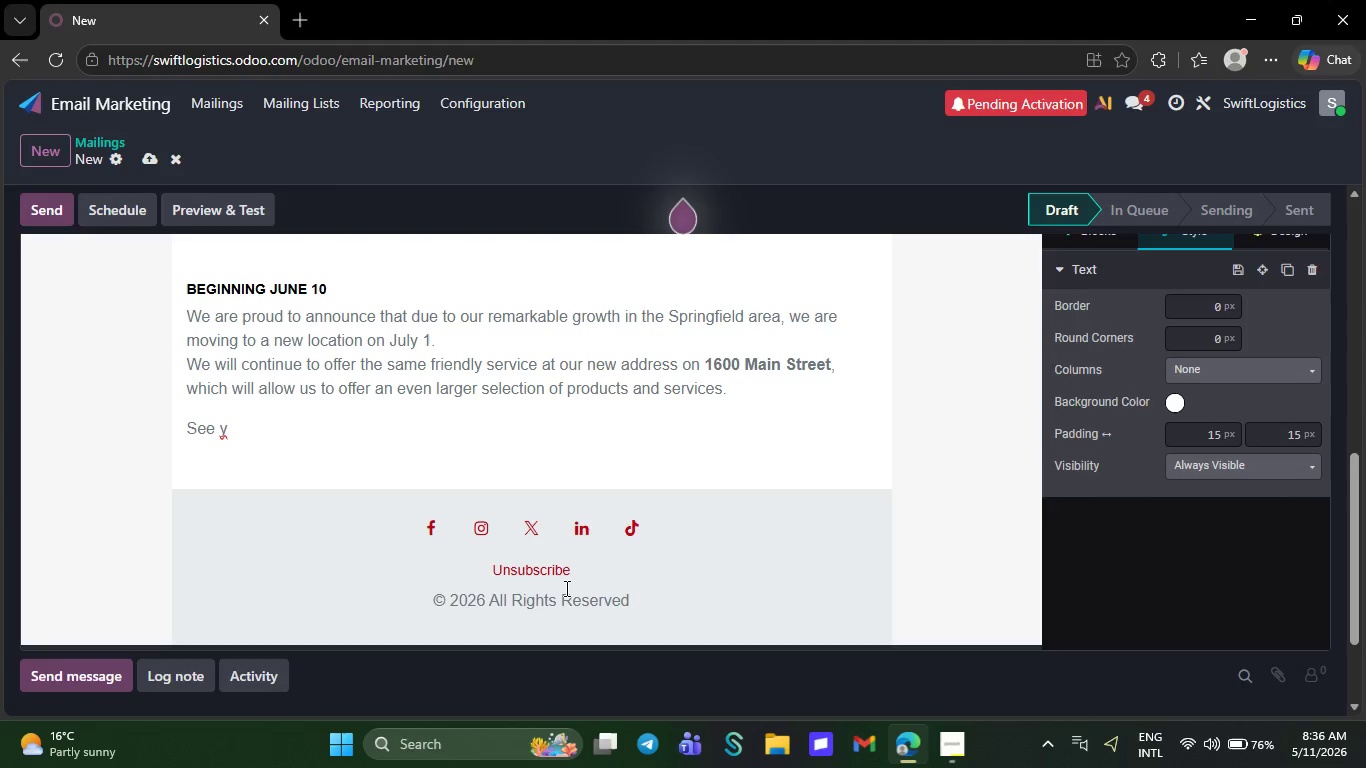 
key(Backspace)
 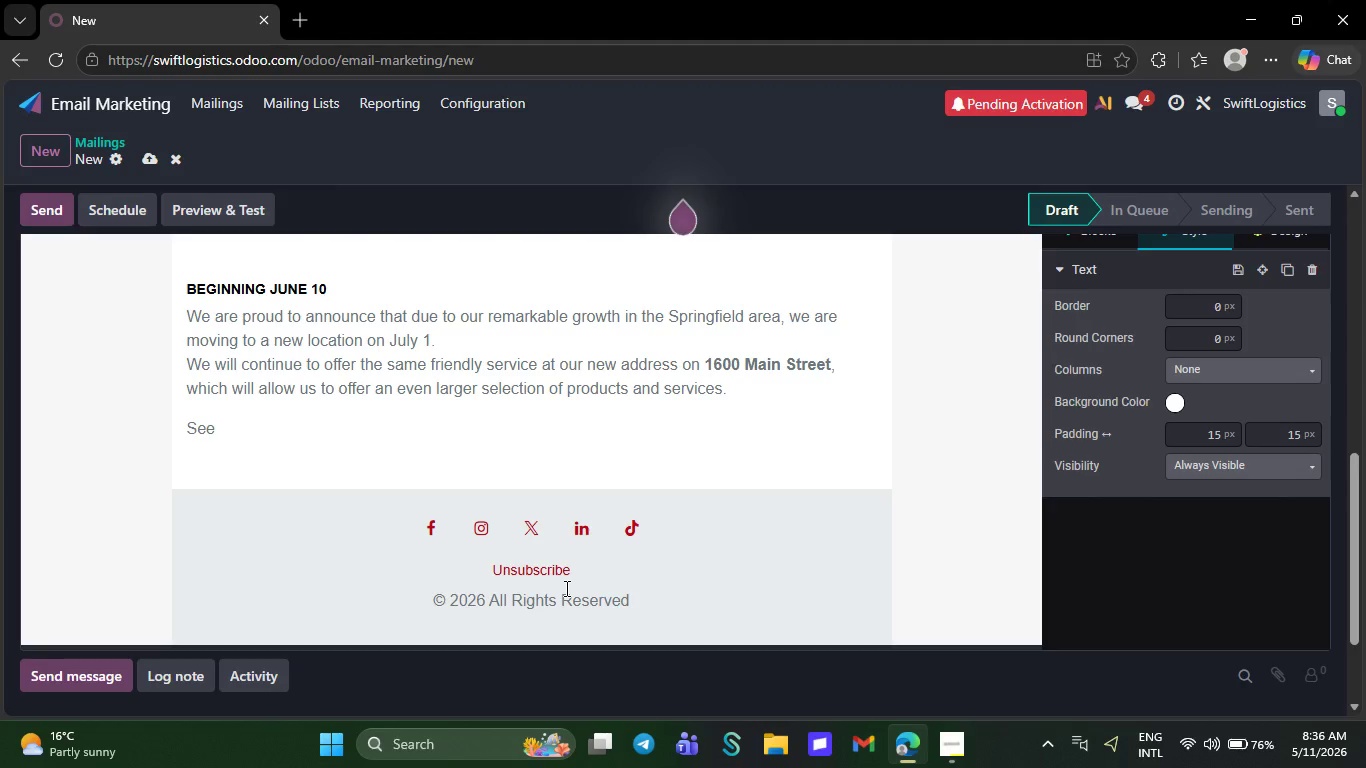 
key(Backspace)
 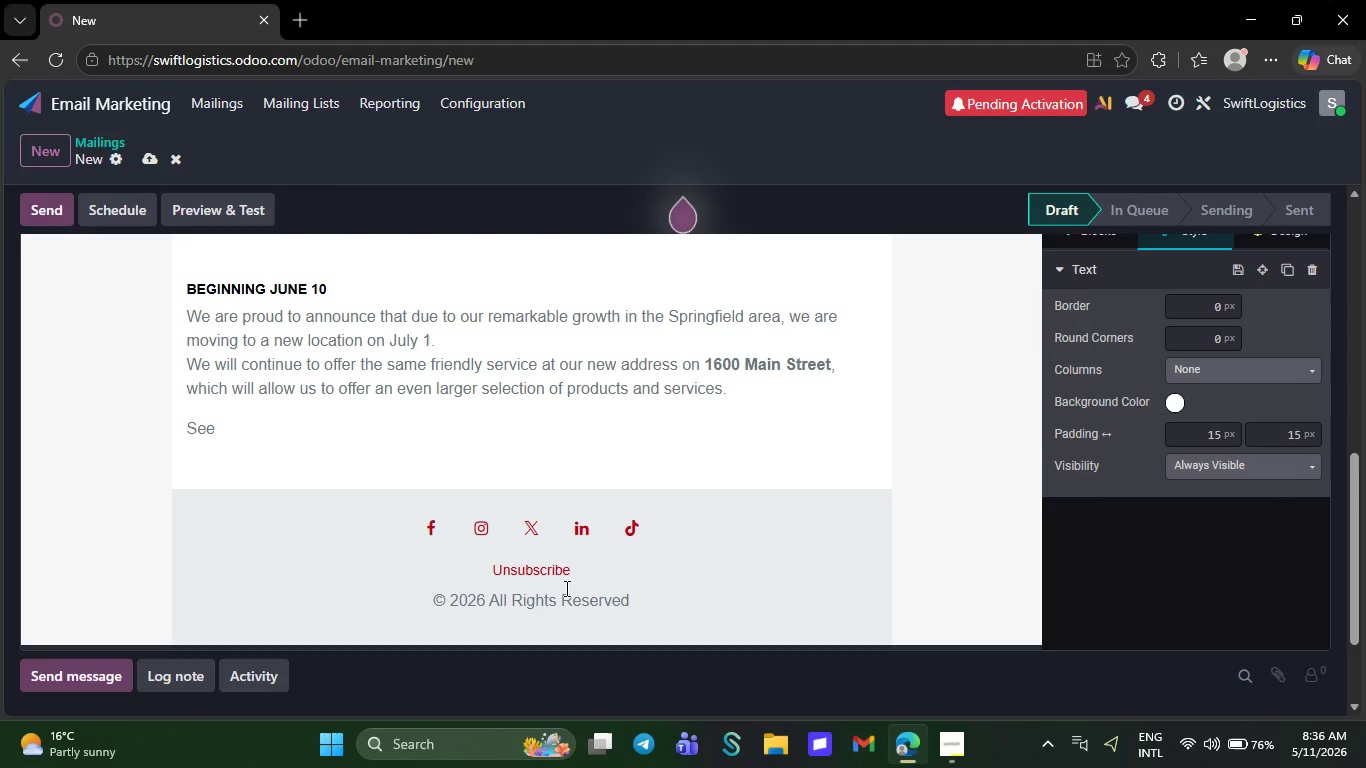 
key(Backspace)
 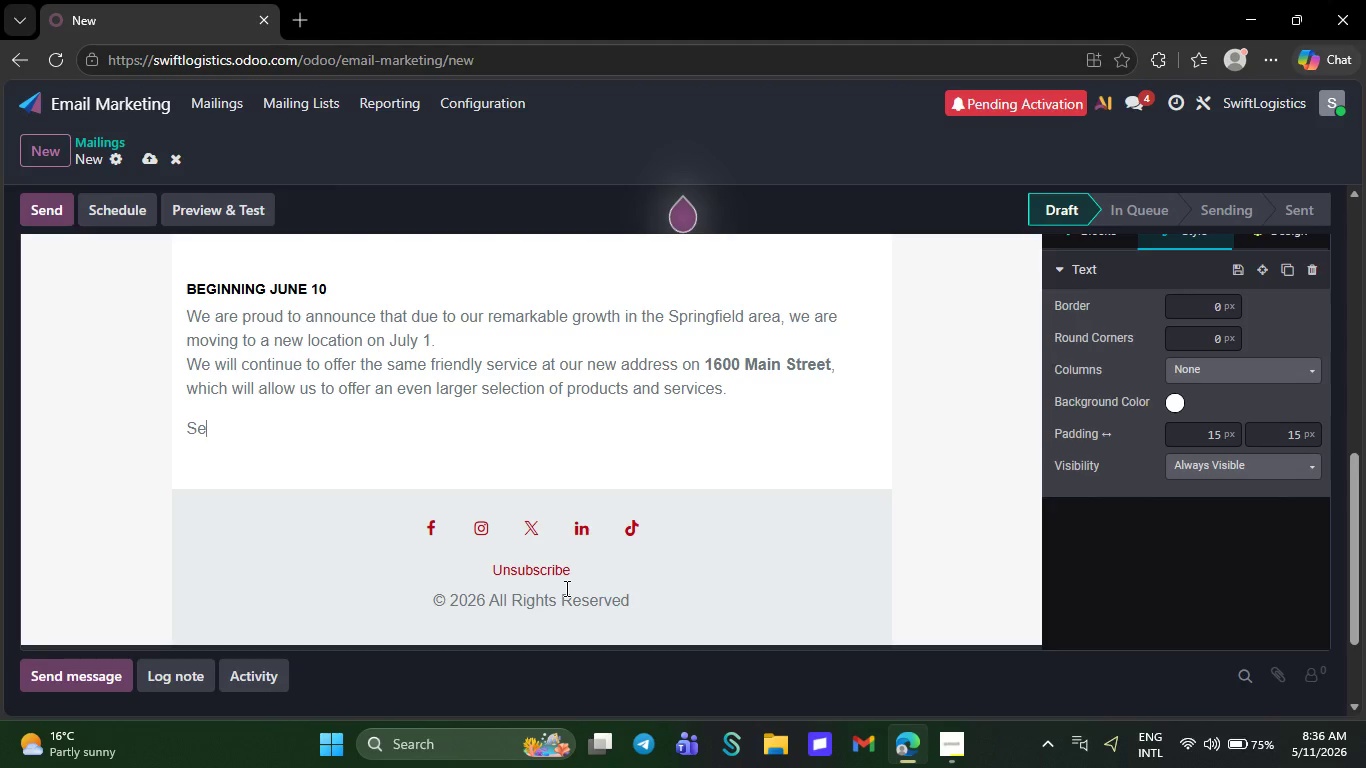 
key(Backspace)
 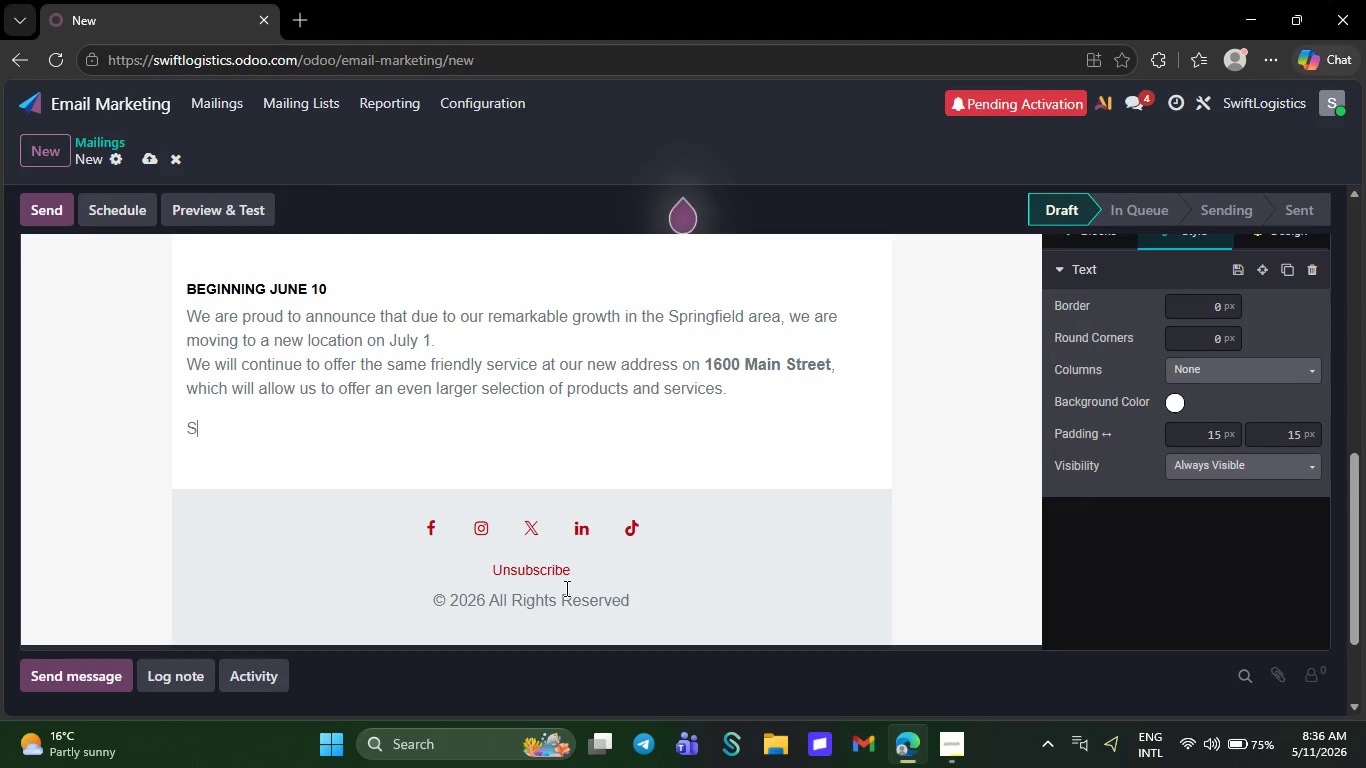 
key(Backspace)
 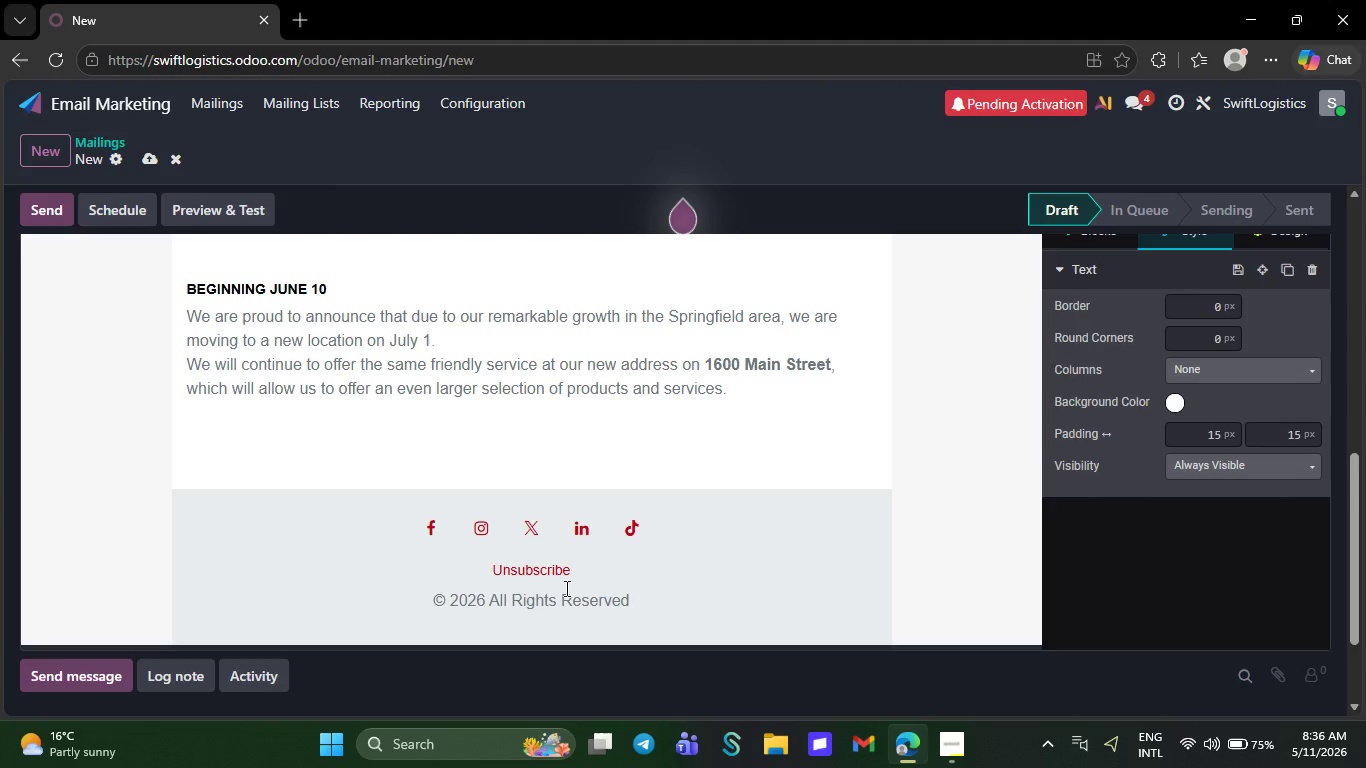 
key(Backspace)
 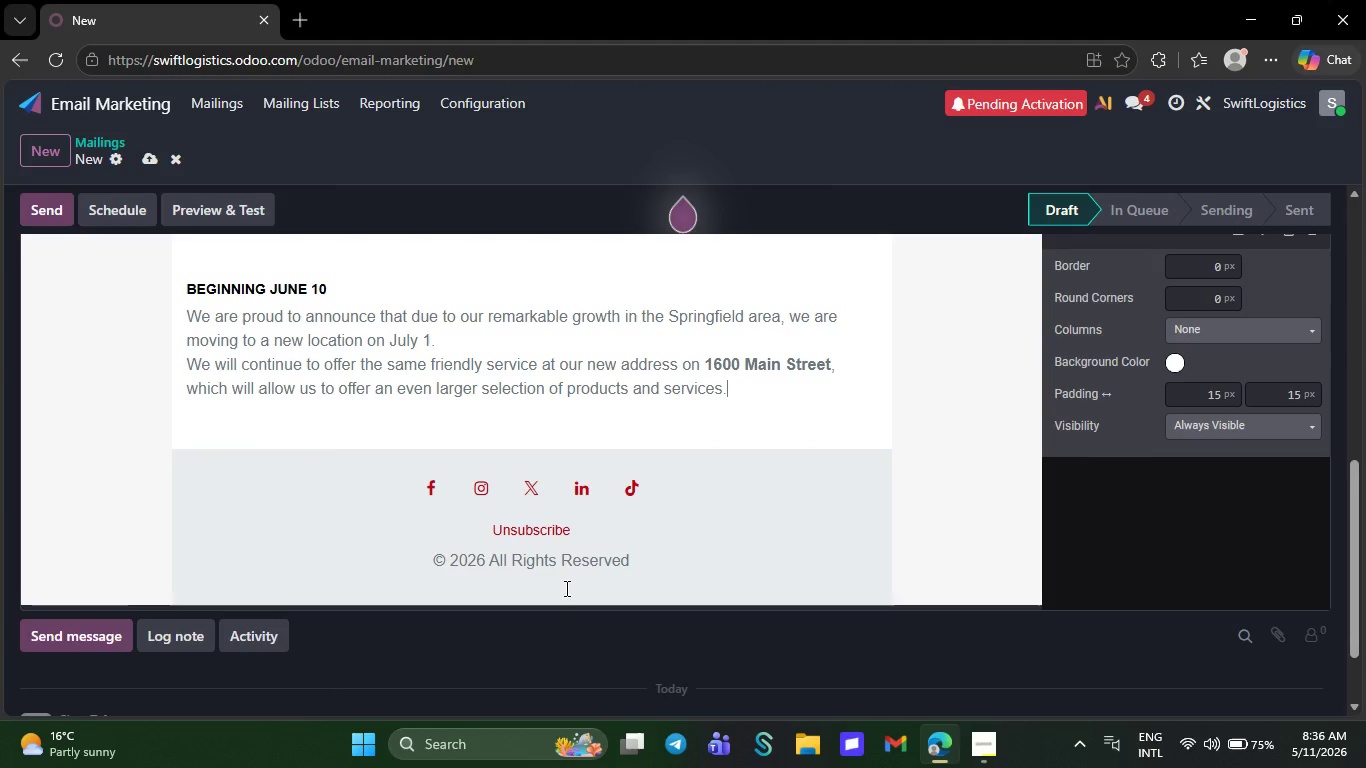 
key(Backspace)
 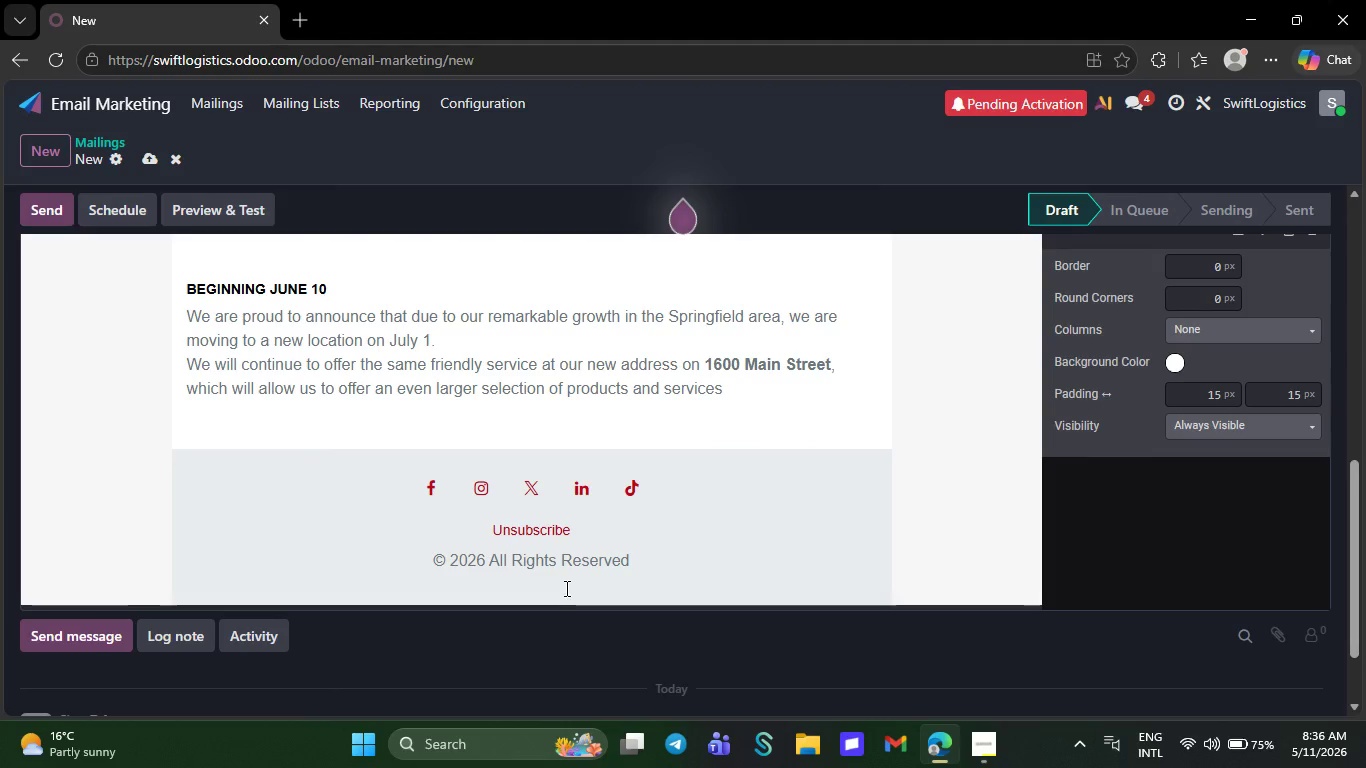 
key(Backspace)
 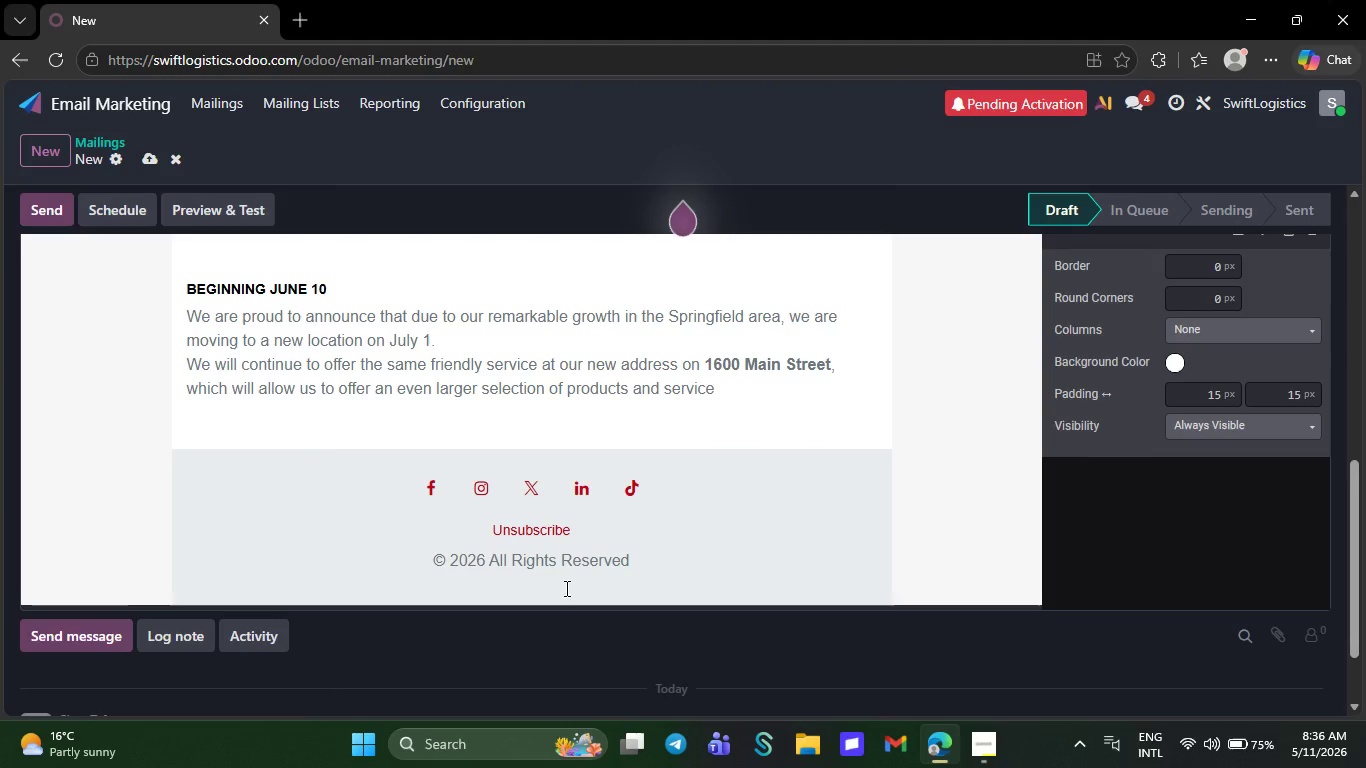 
key(Backspace)
 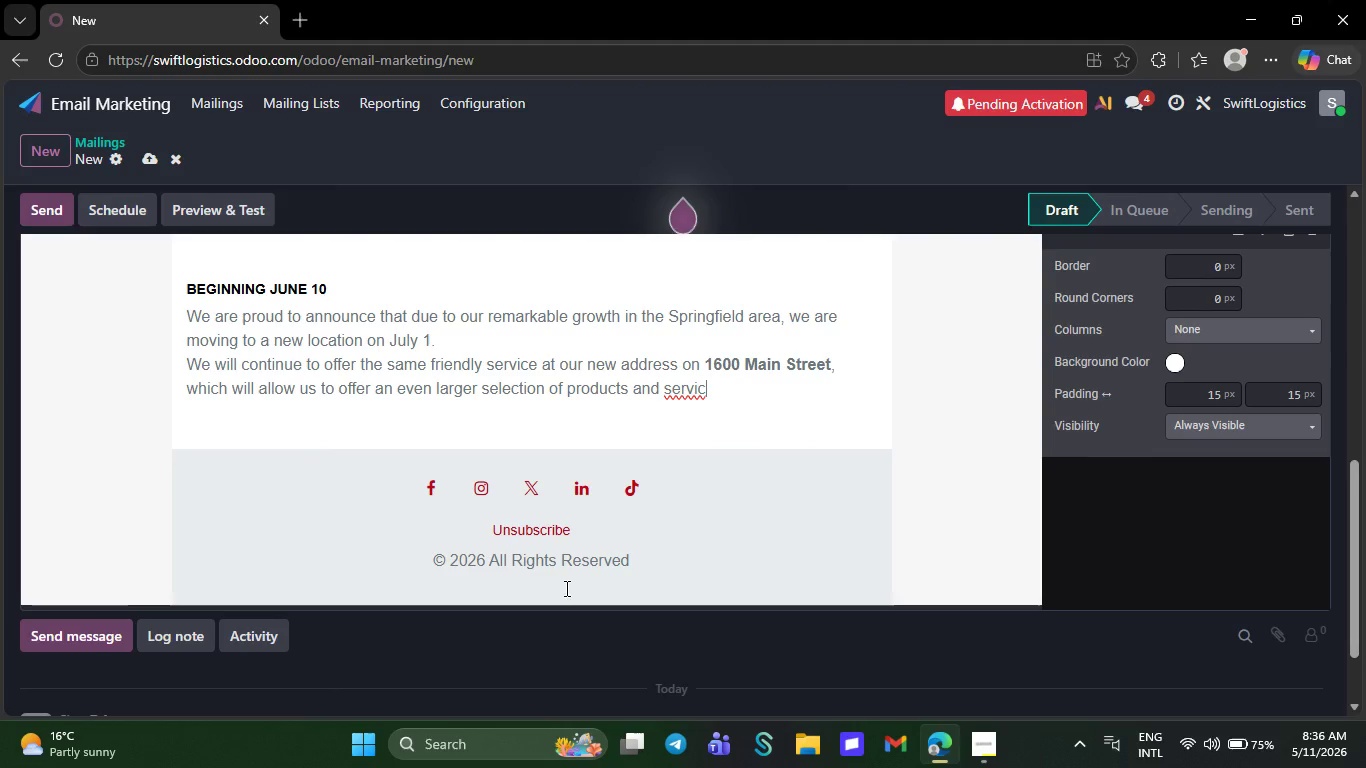 
key(Backspace)
 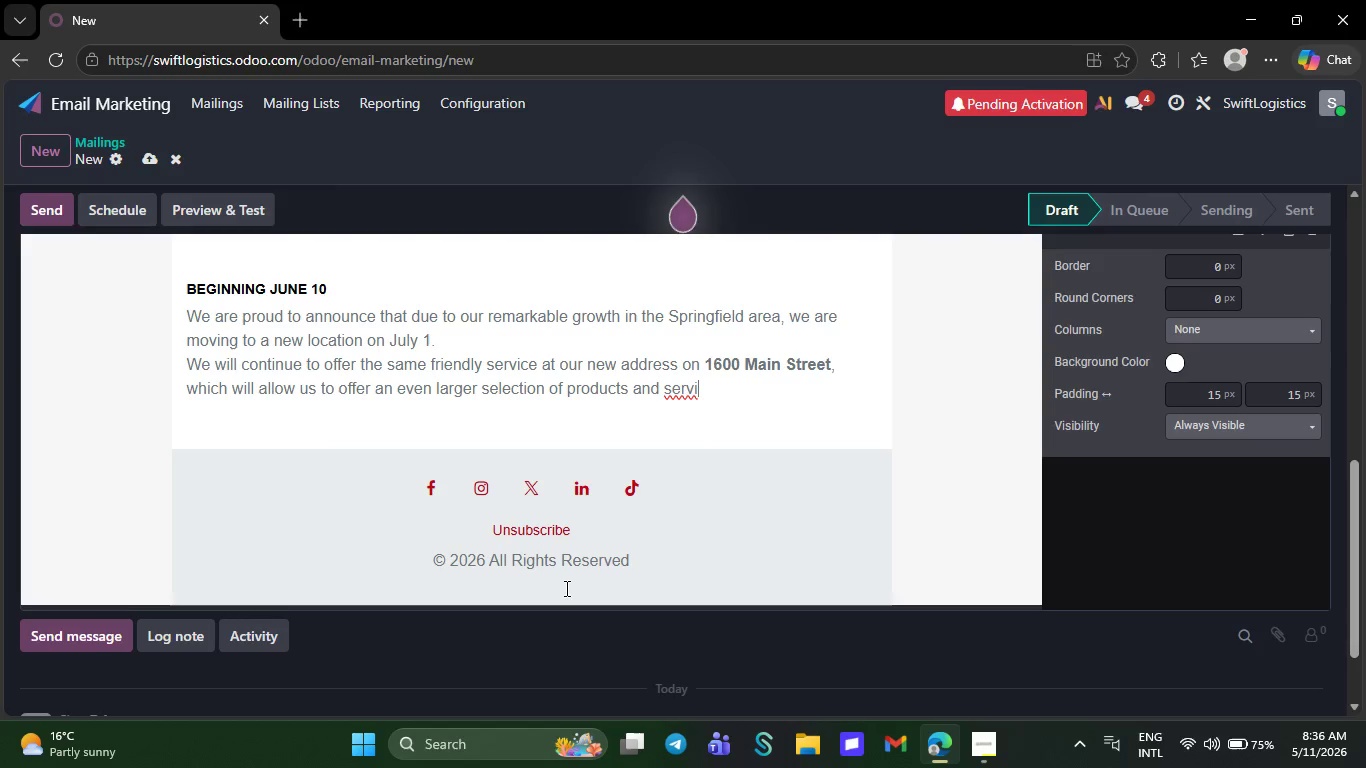 
key(Backspace)
 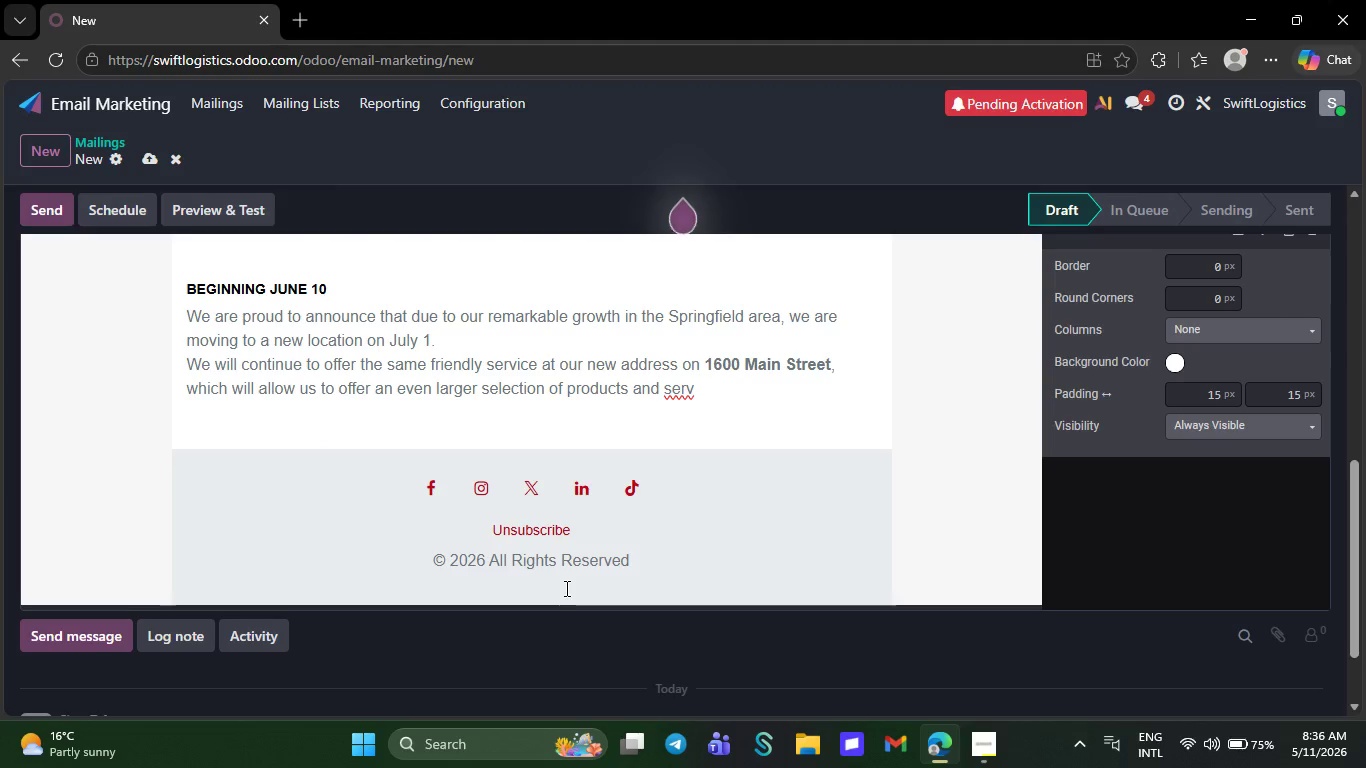 
key(Backspace)
 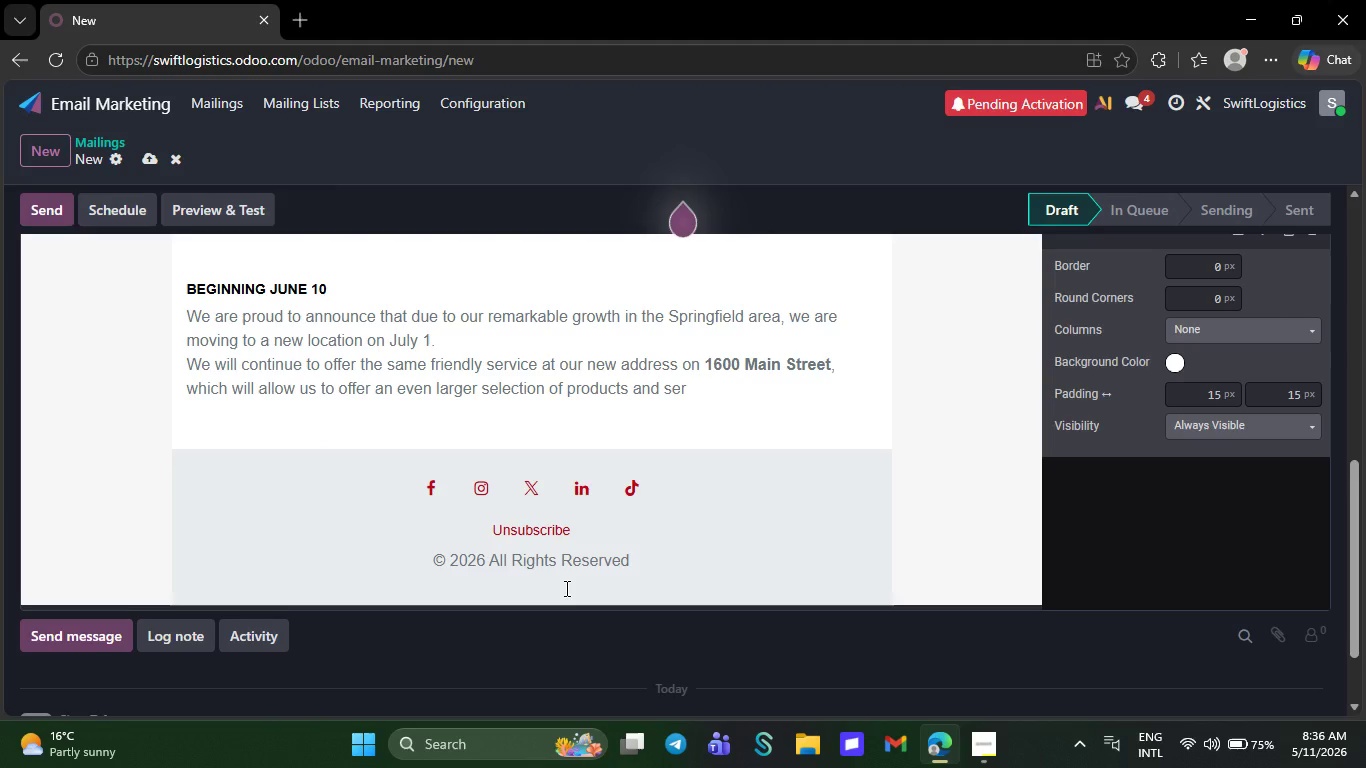 
key(Backspace)
 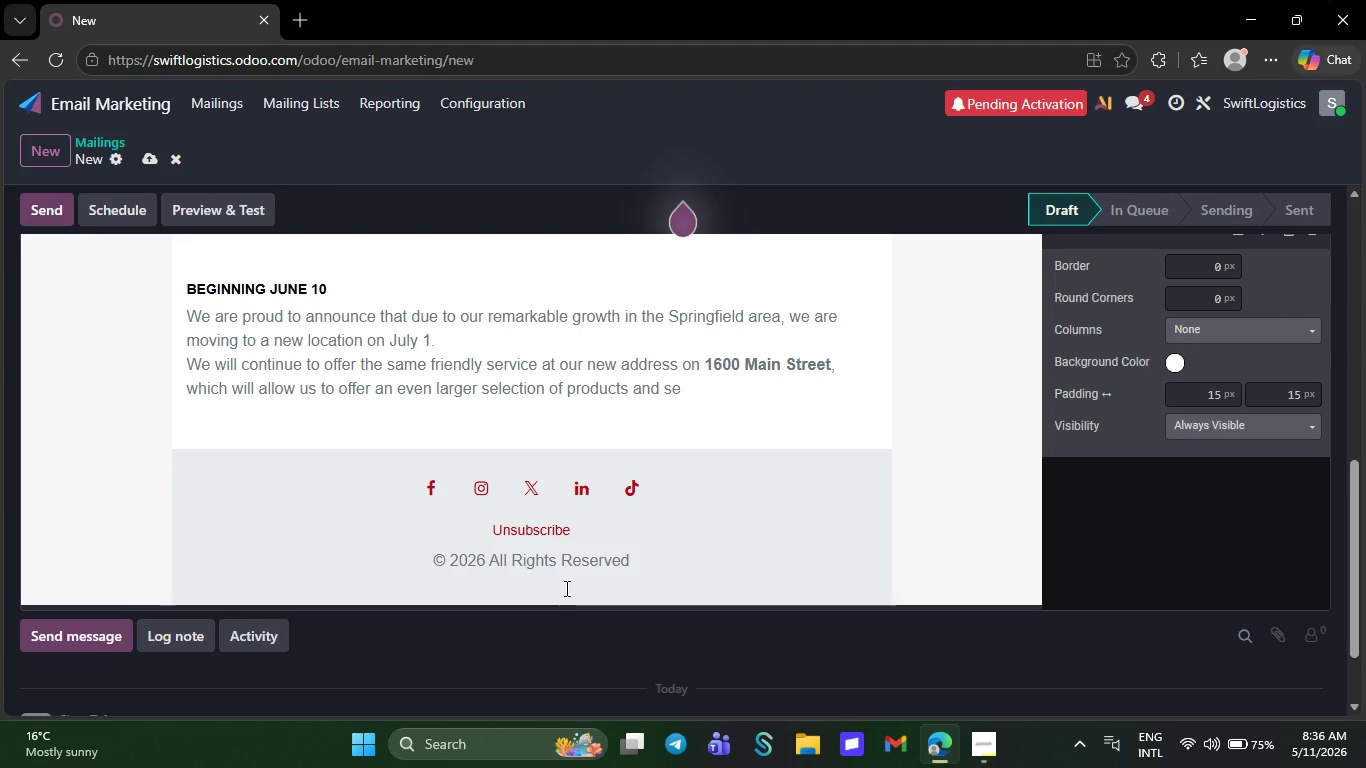 
key(Backspace)
 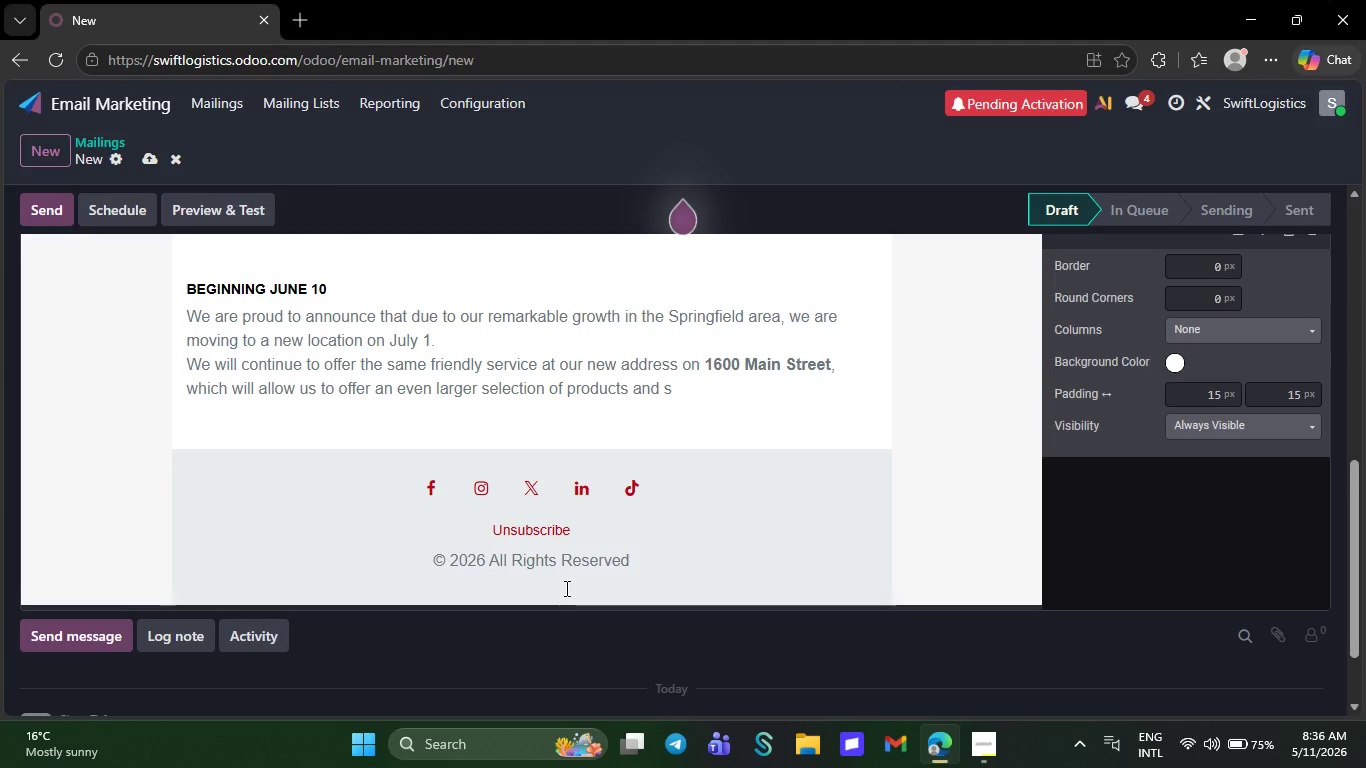 
key(Backspace)
 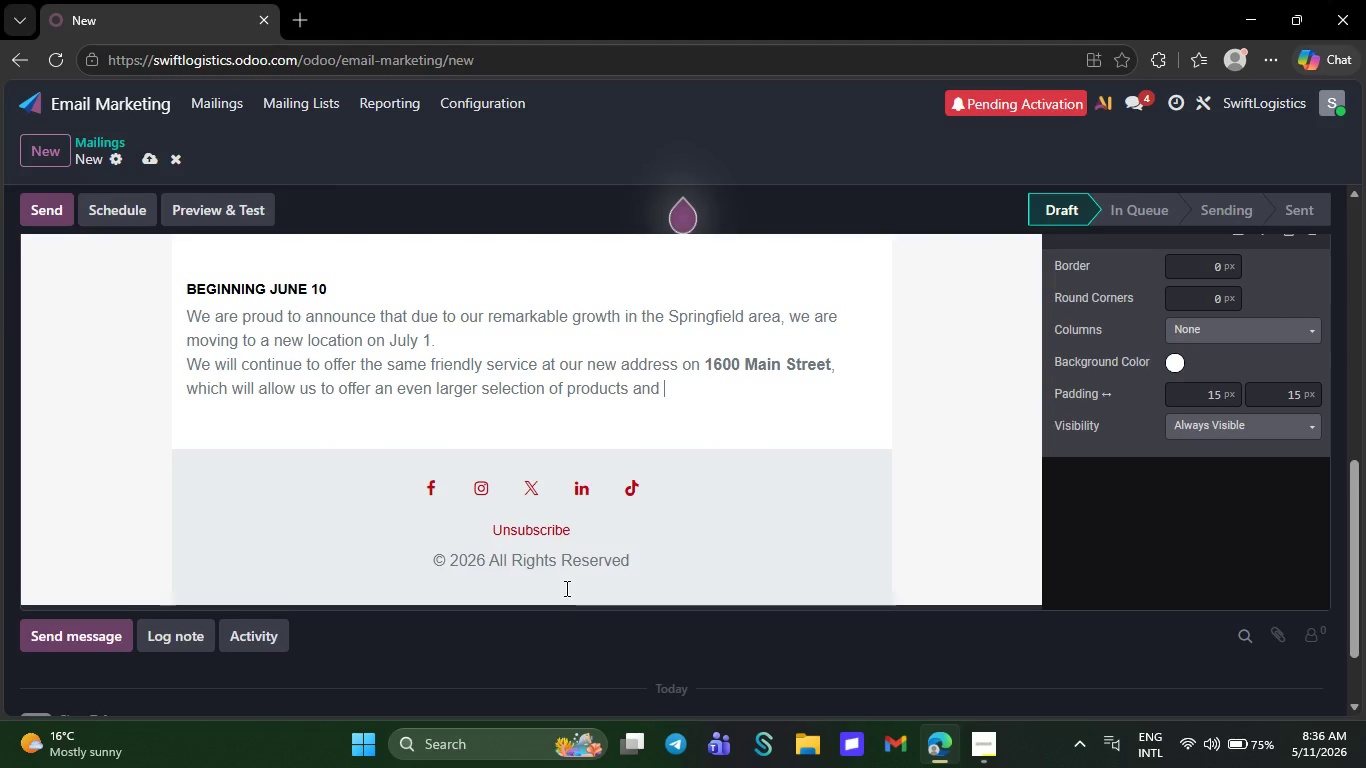 
key(Backspace)
 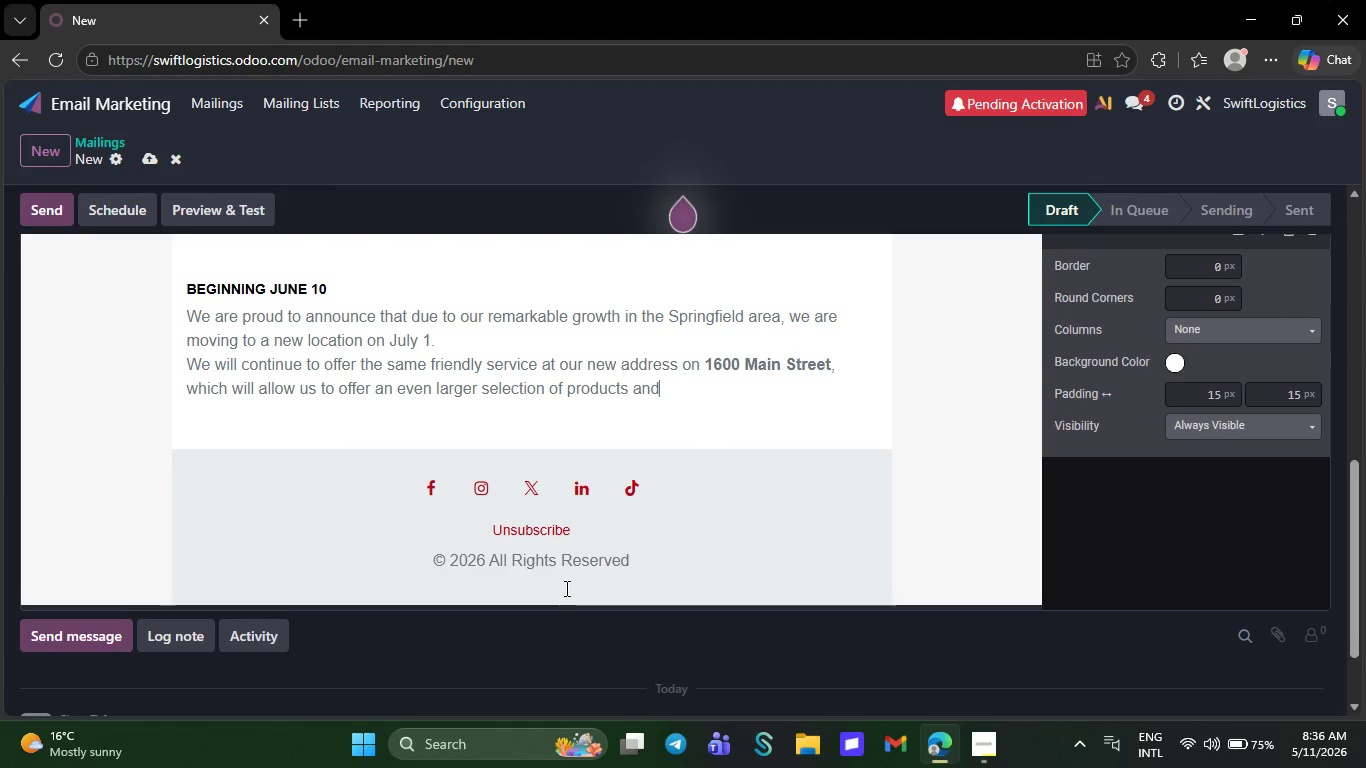 
key(Backspace)
 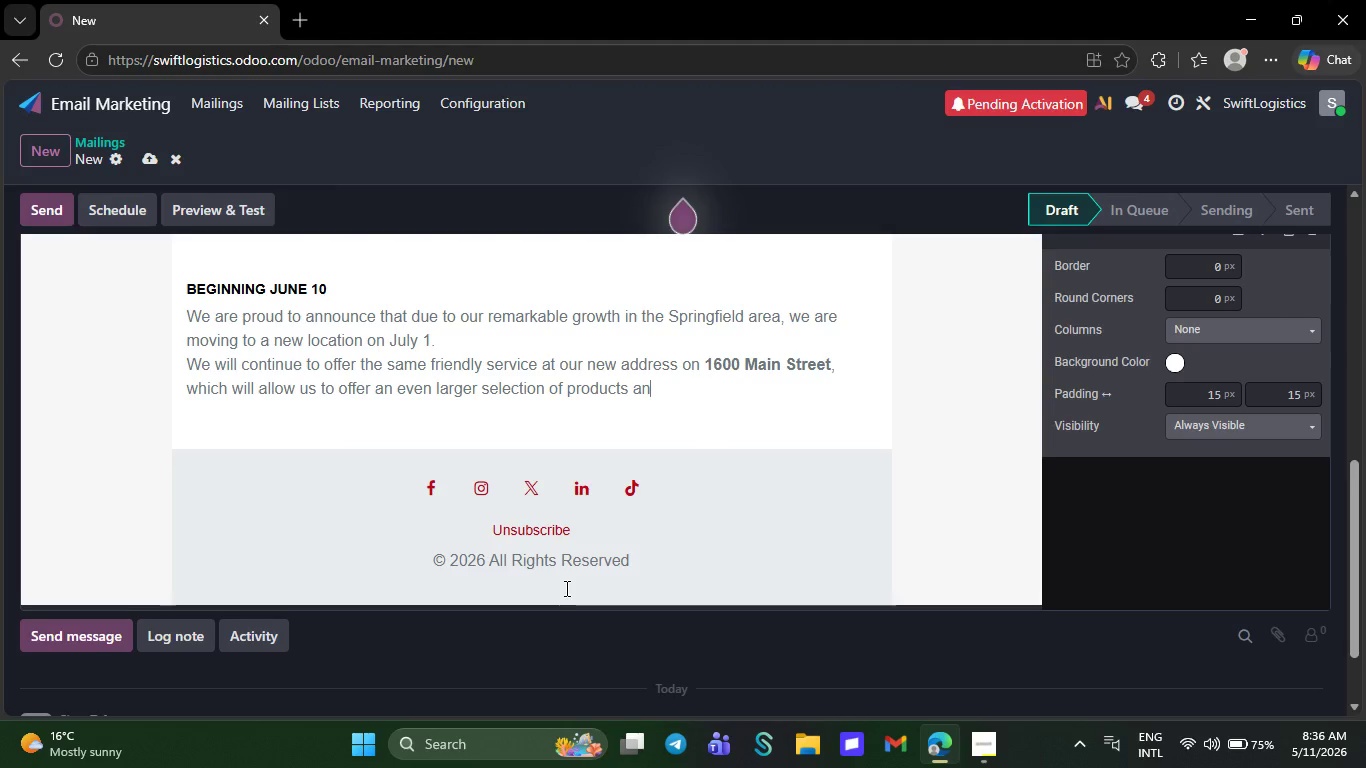 
key(Backspace)
 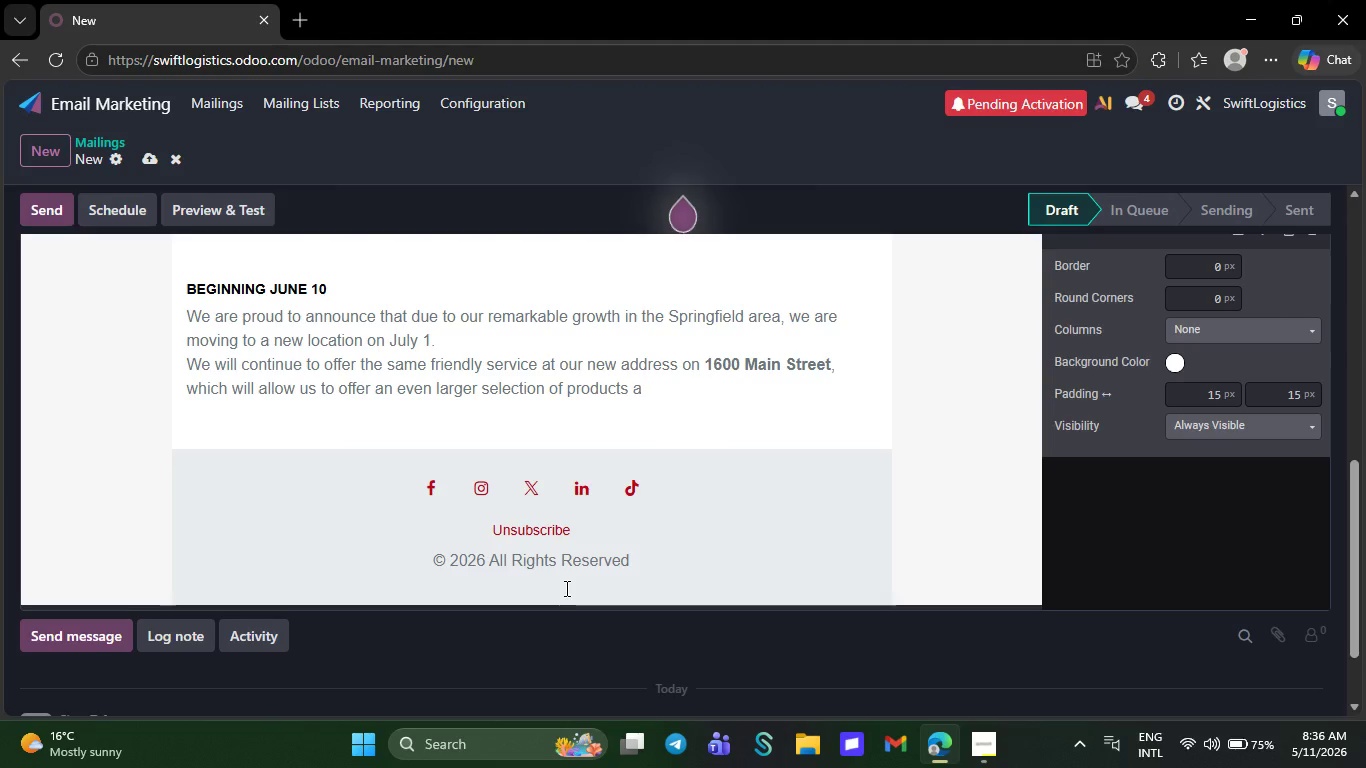 
key(Backspace)
 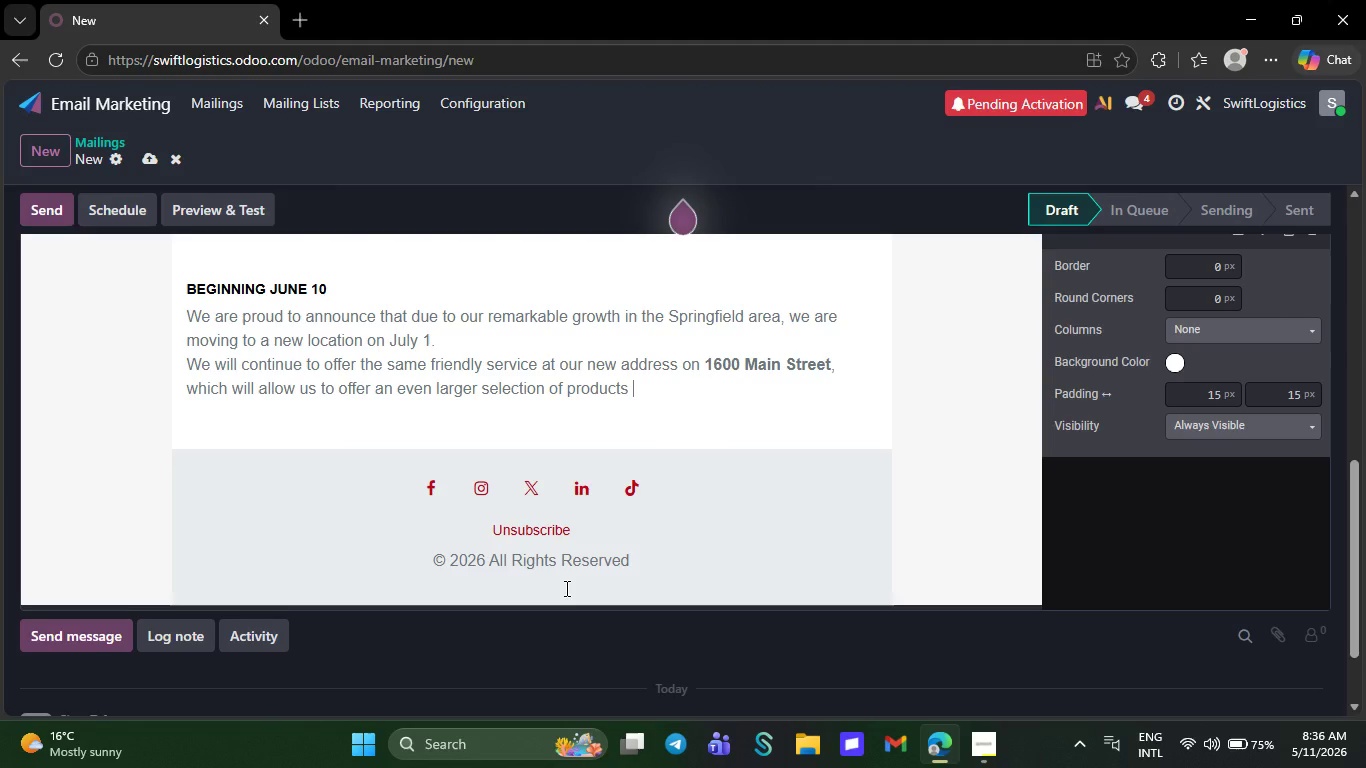 
key(Backspace)
 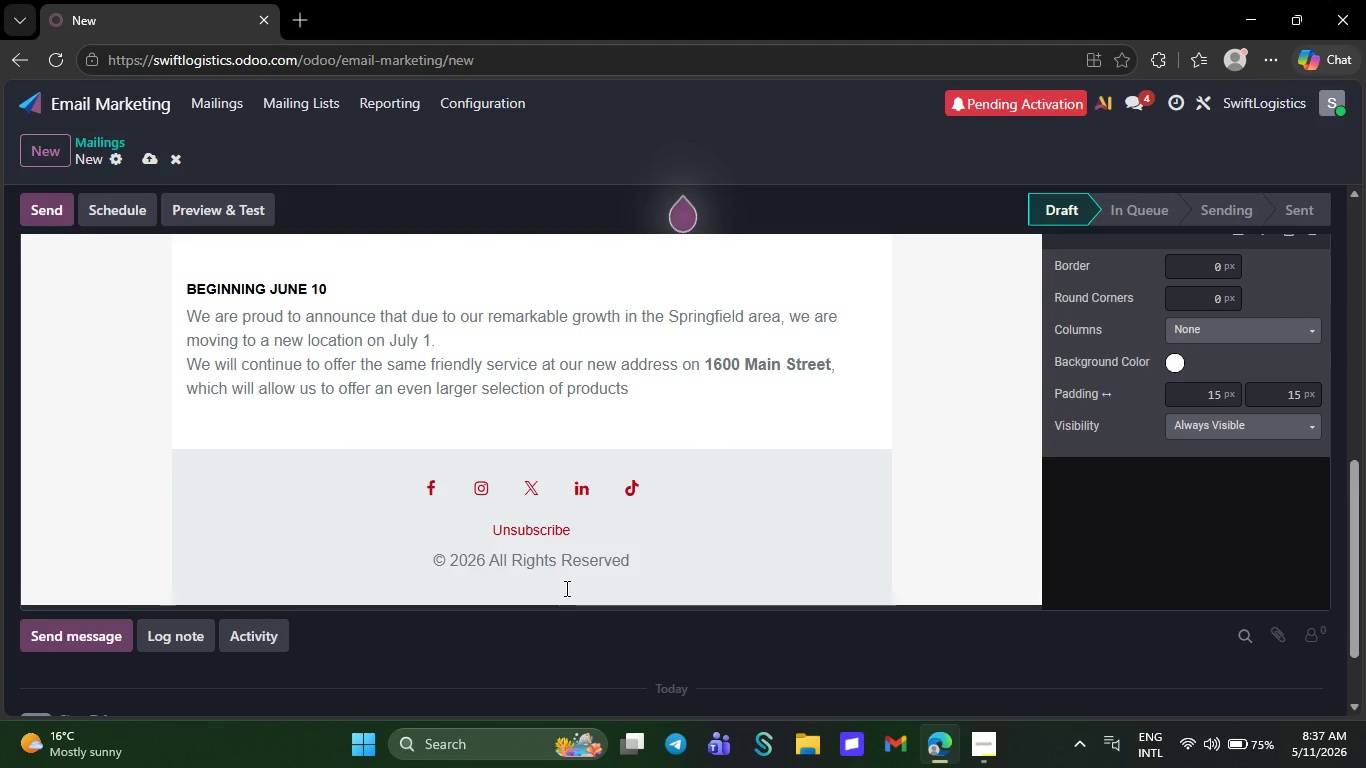 
key(Backspace)
 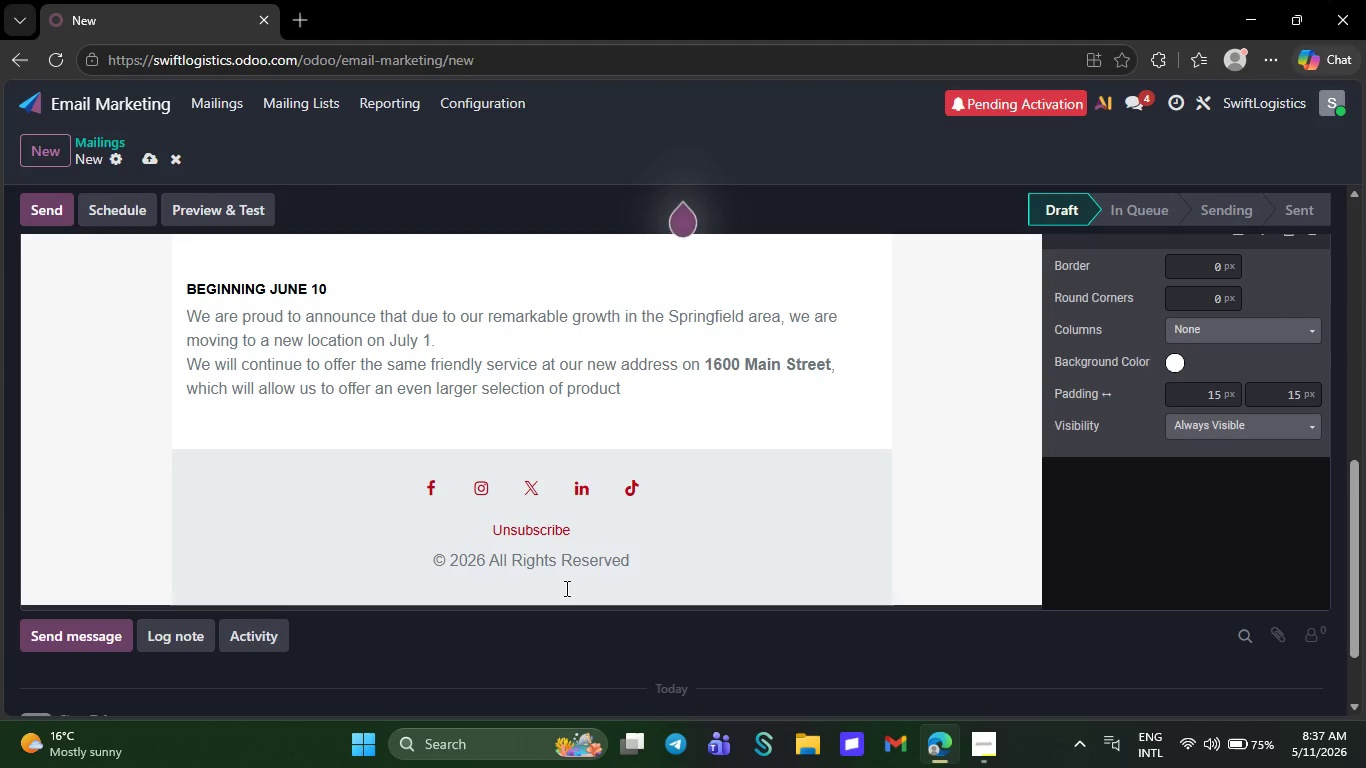 
key(Backspace)
 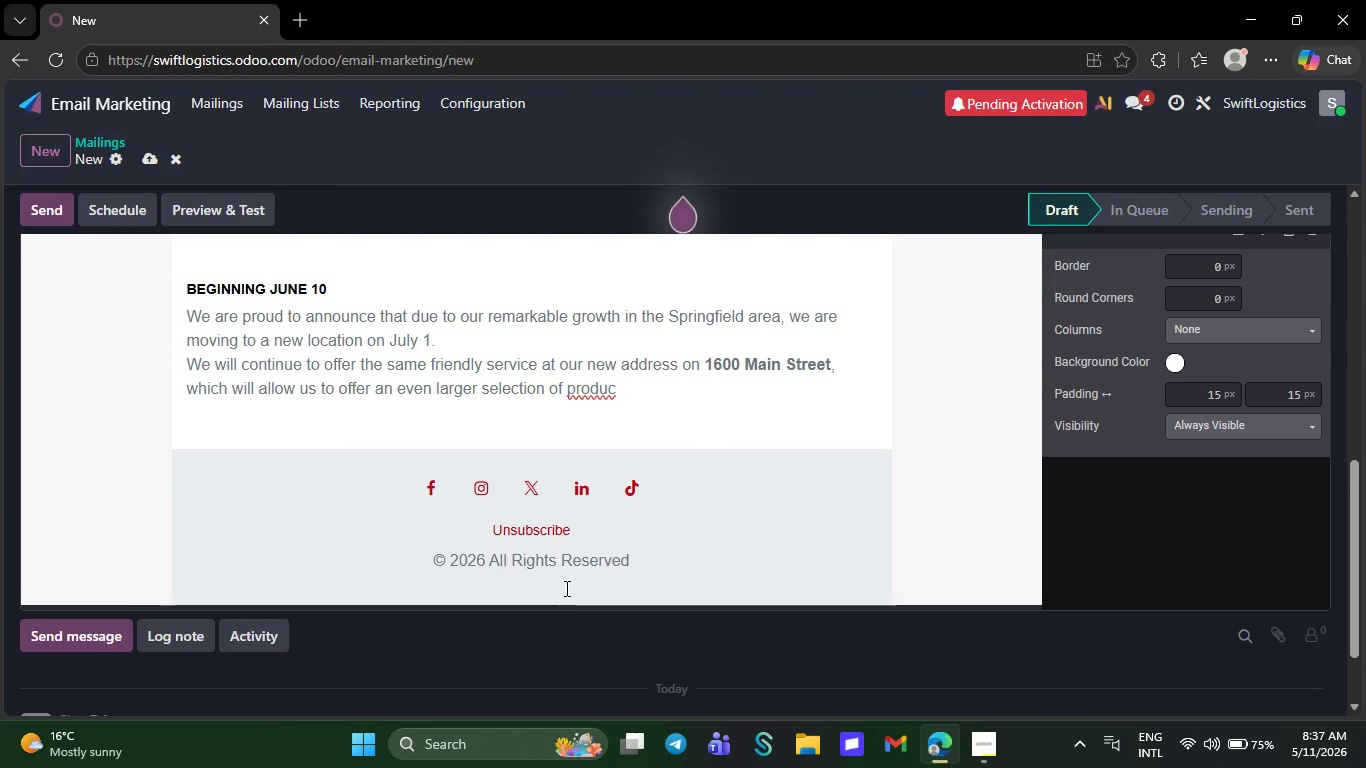 
key(Backspace)
 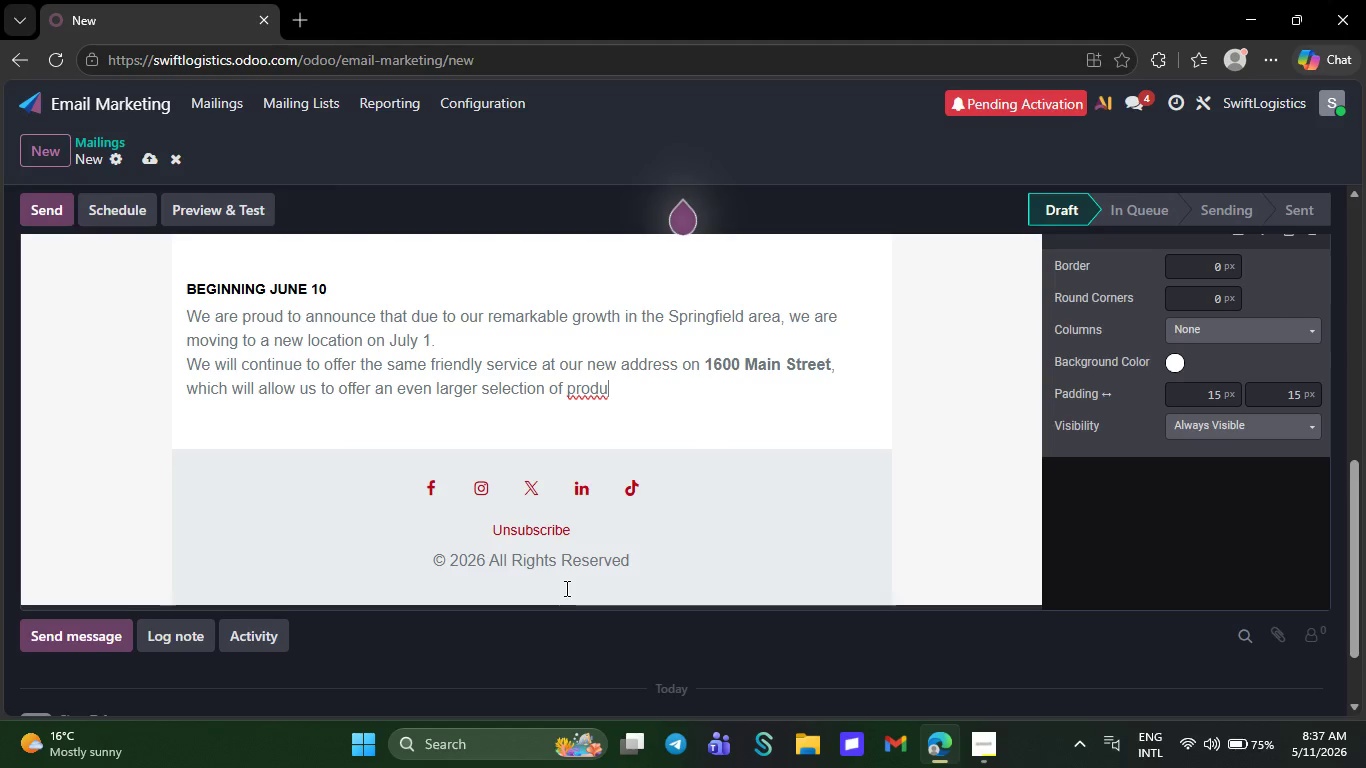 
key(Backspace)
 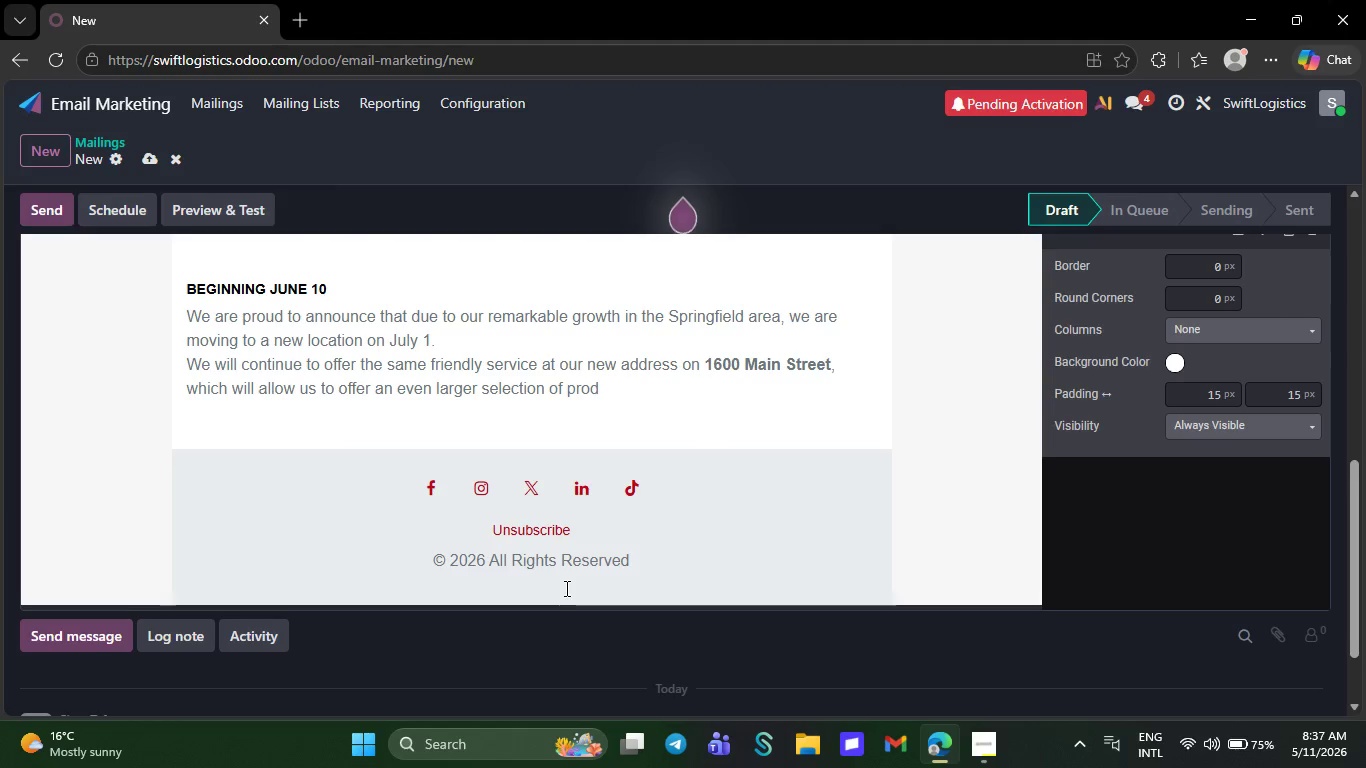 
key(Backspace)
 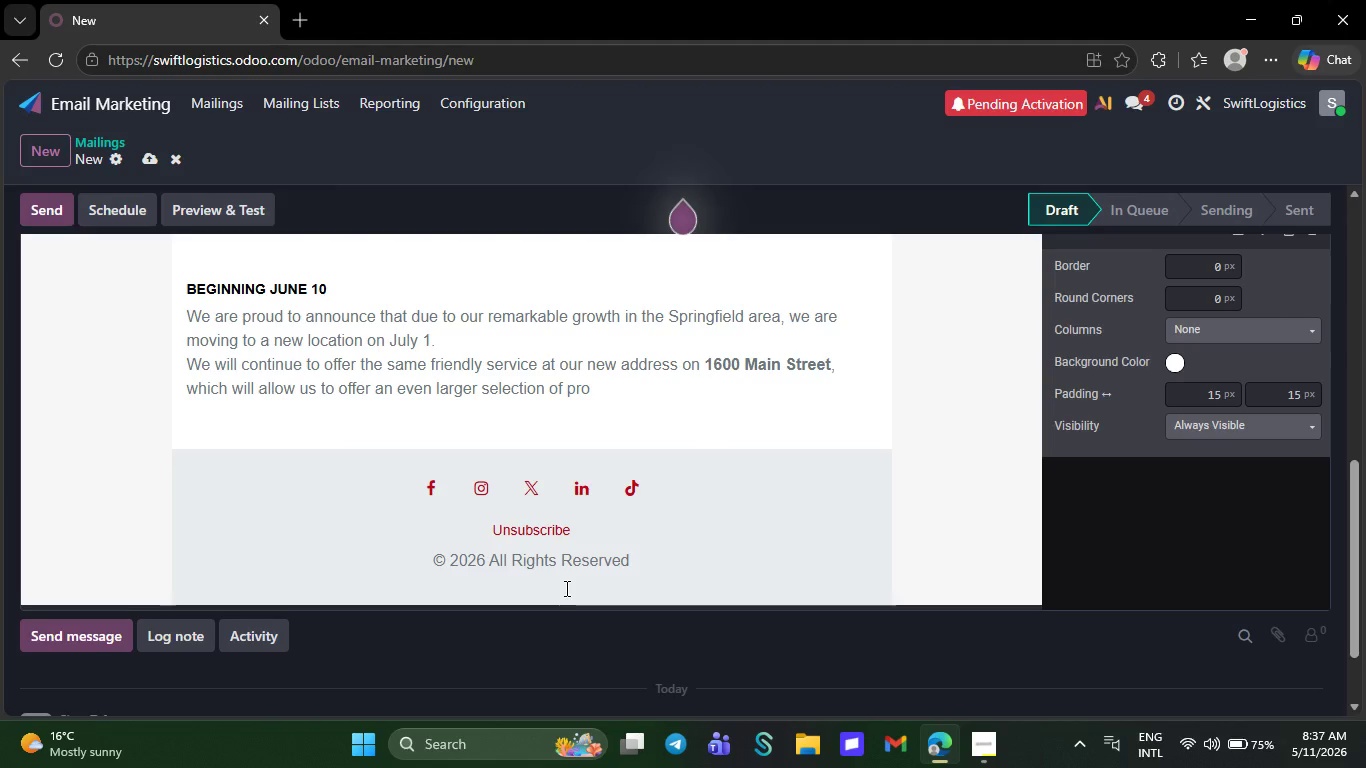 
key(Backspace)
 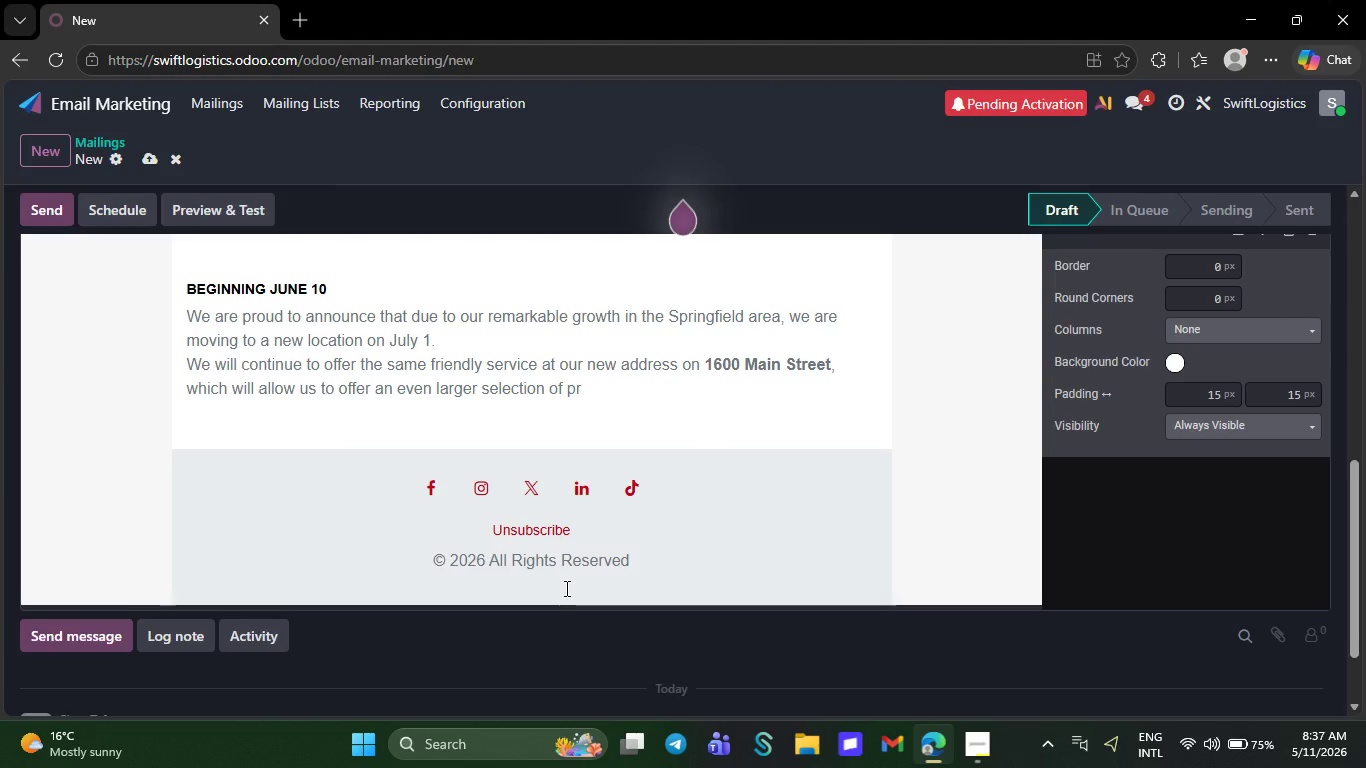 
key(Backspace)
 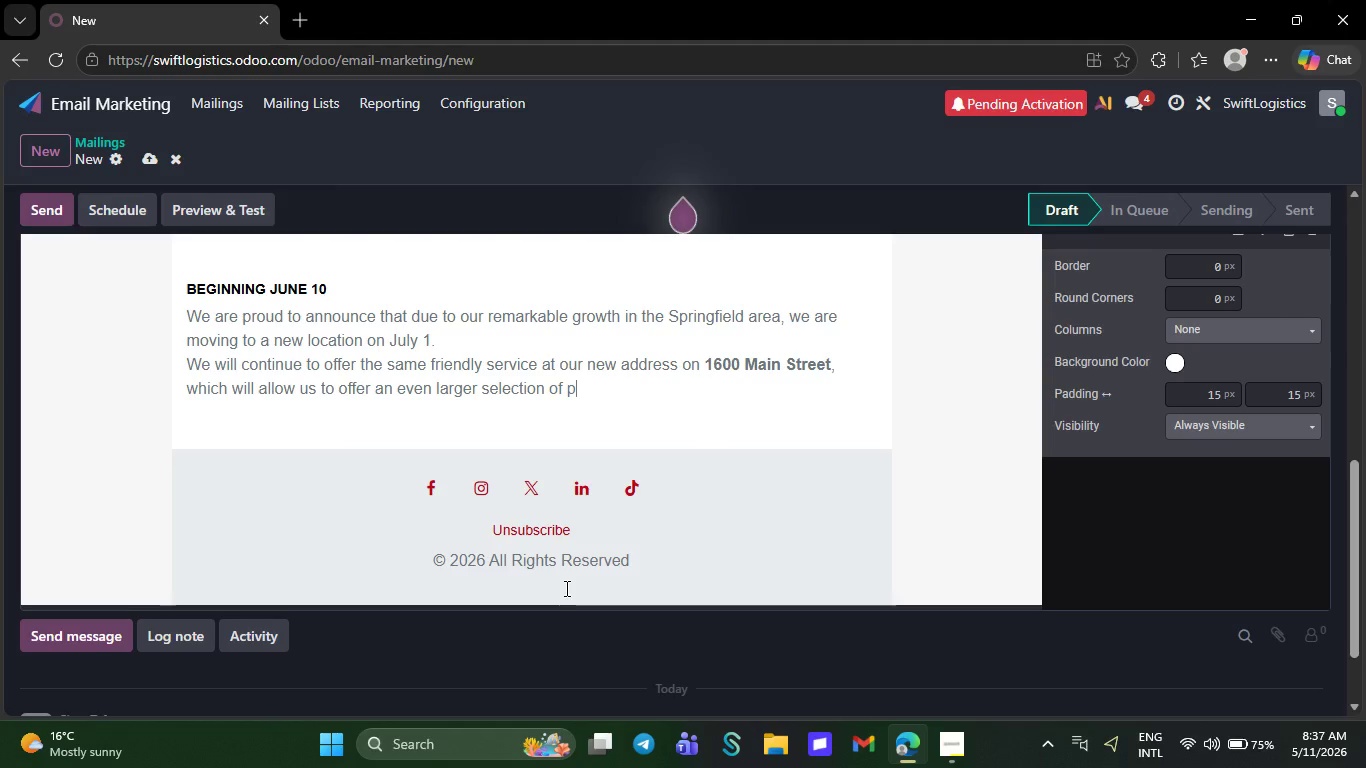 
key(Backspace)
 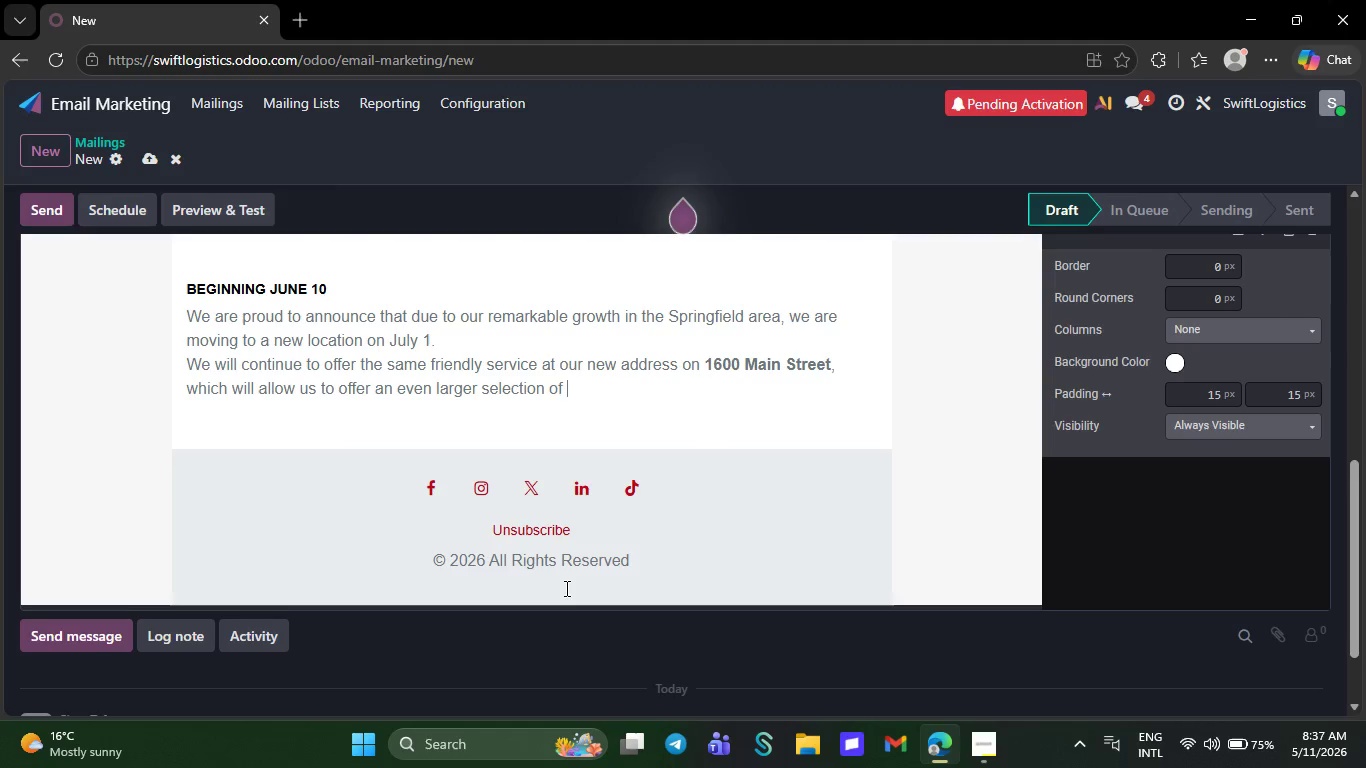 
key(Backspace)
 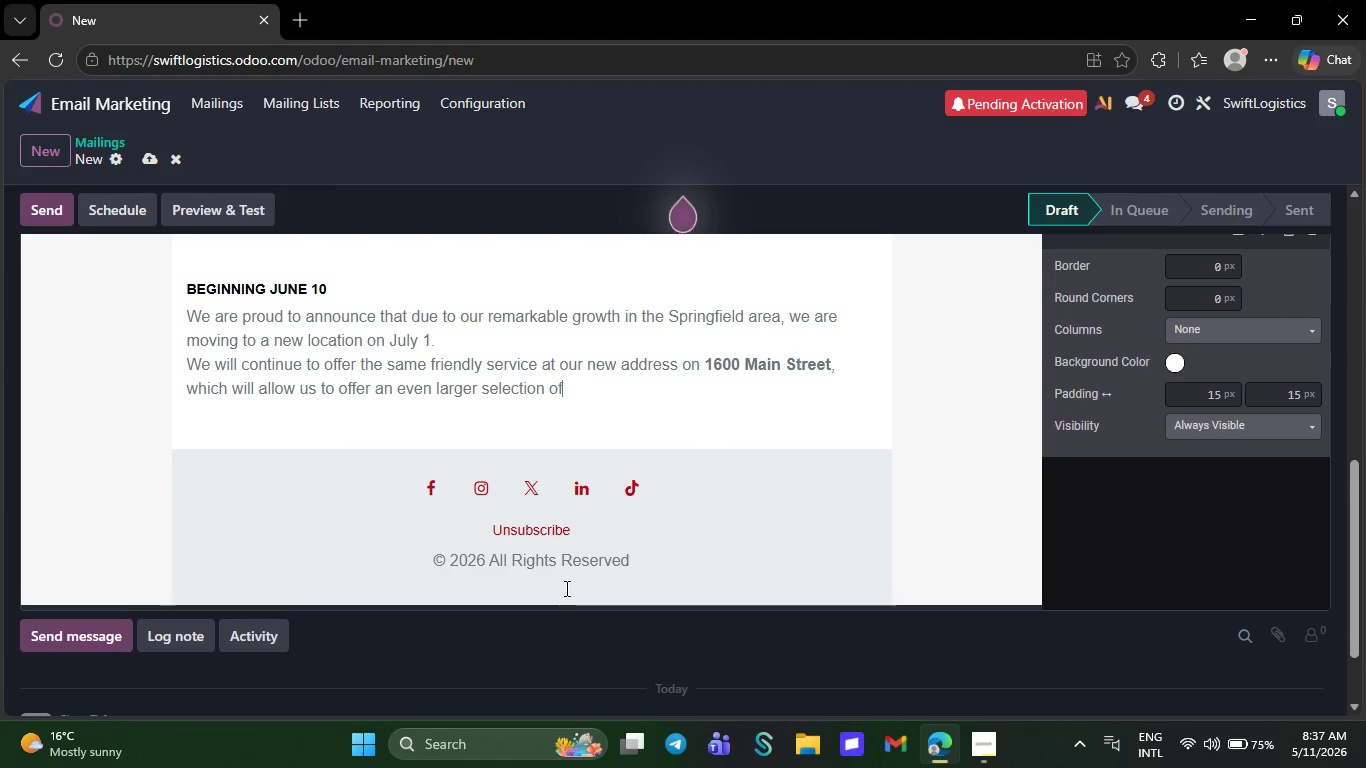 
key(Backspace)
 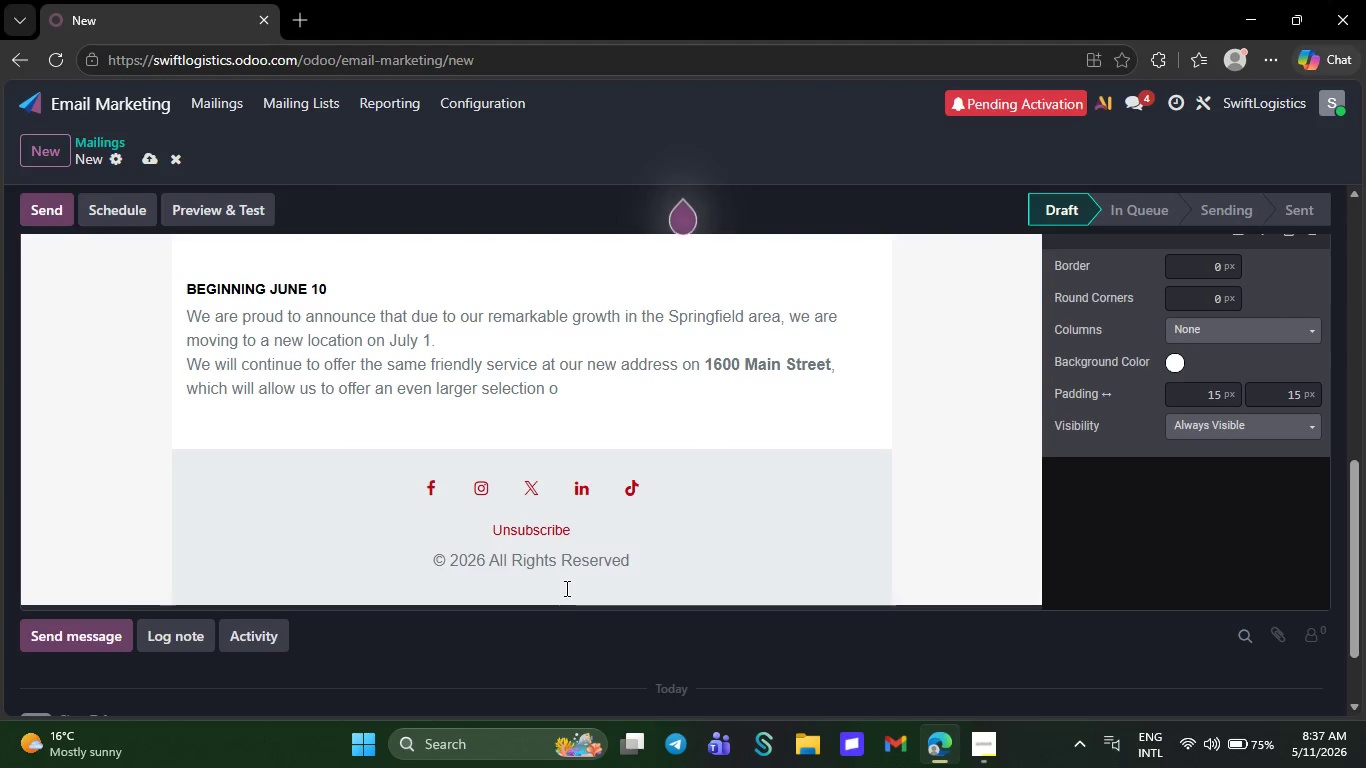 
key(Backspace)
 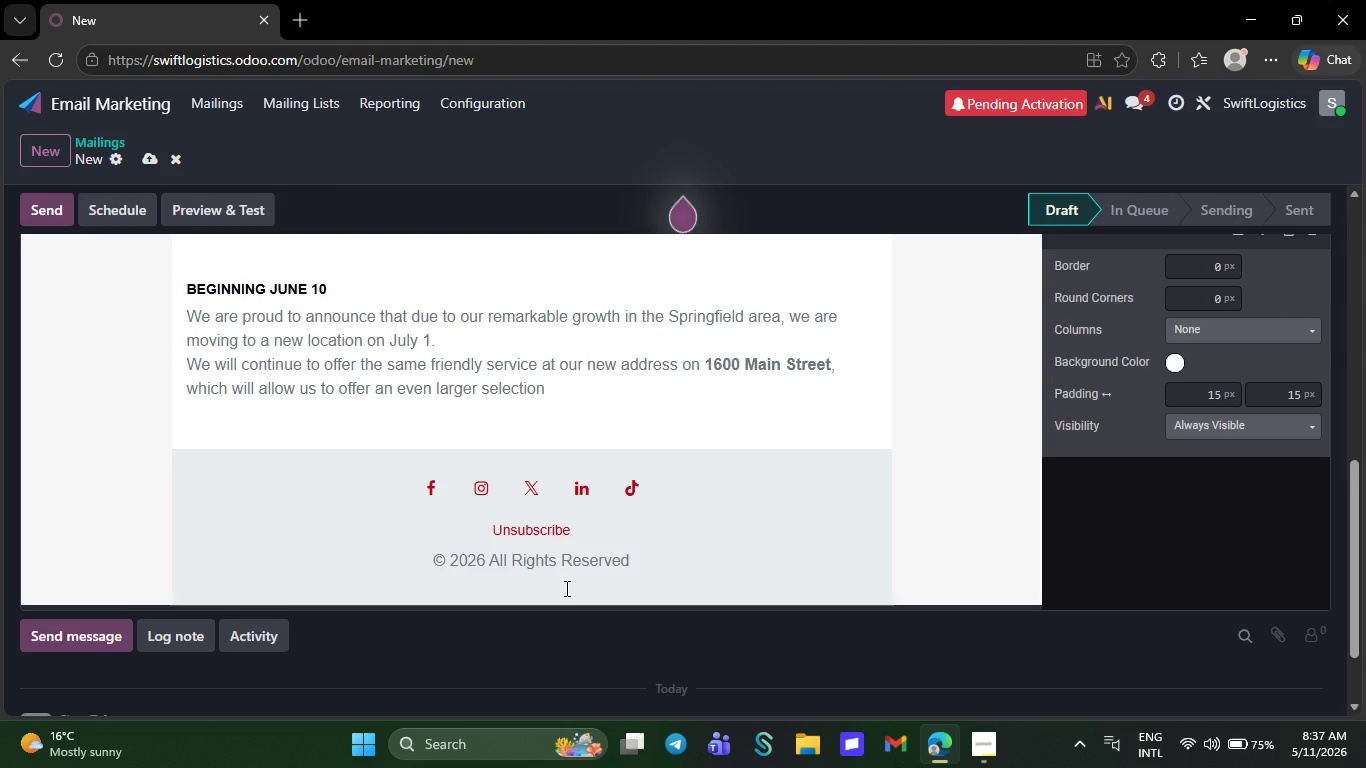 
key(Backspace)
 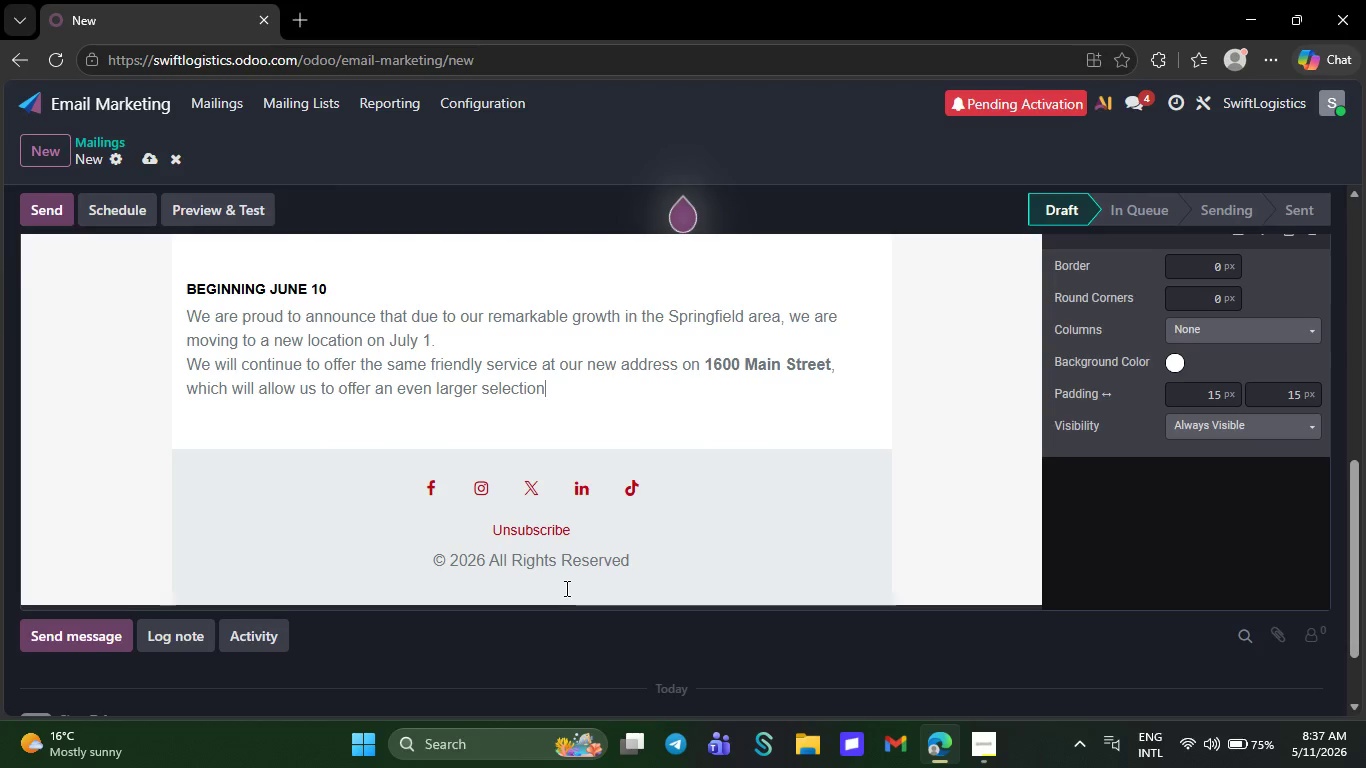 
key(Backspace)
 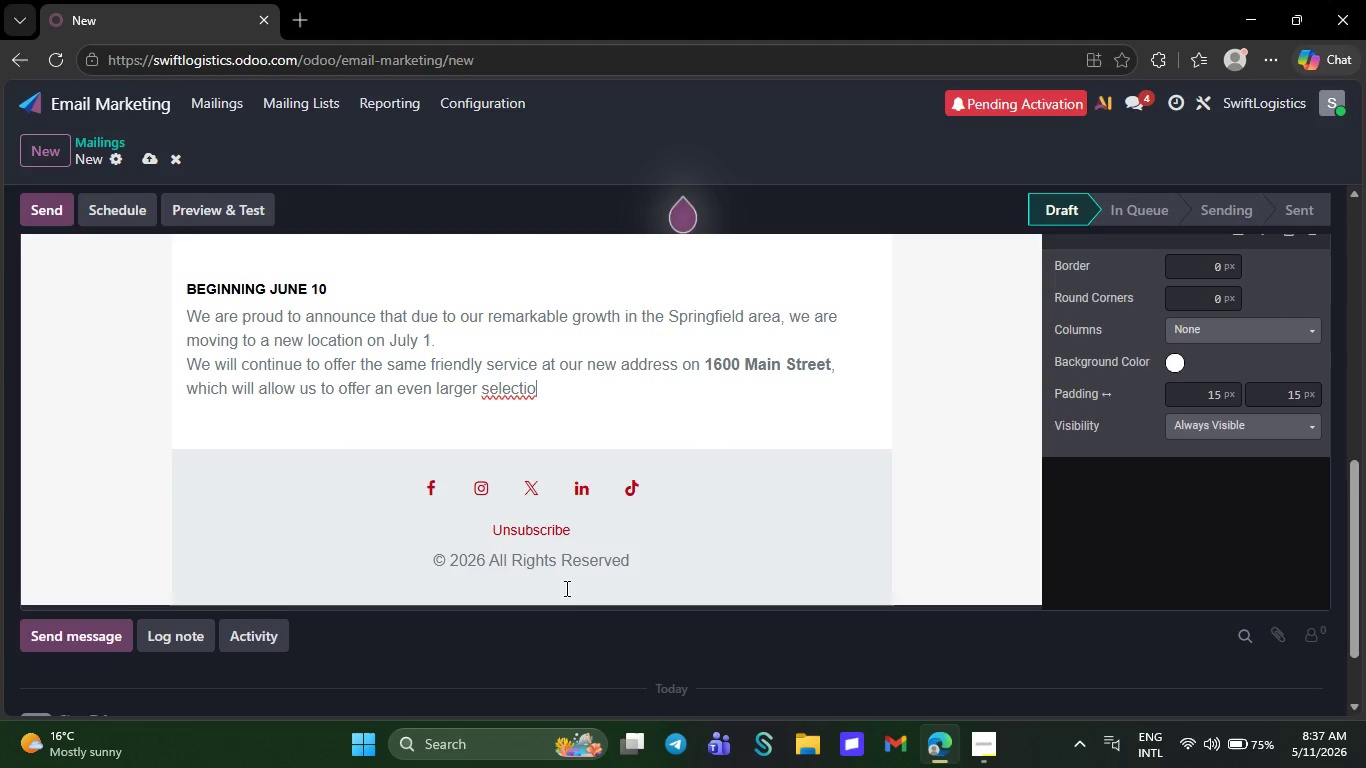 
key(Backspace)
 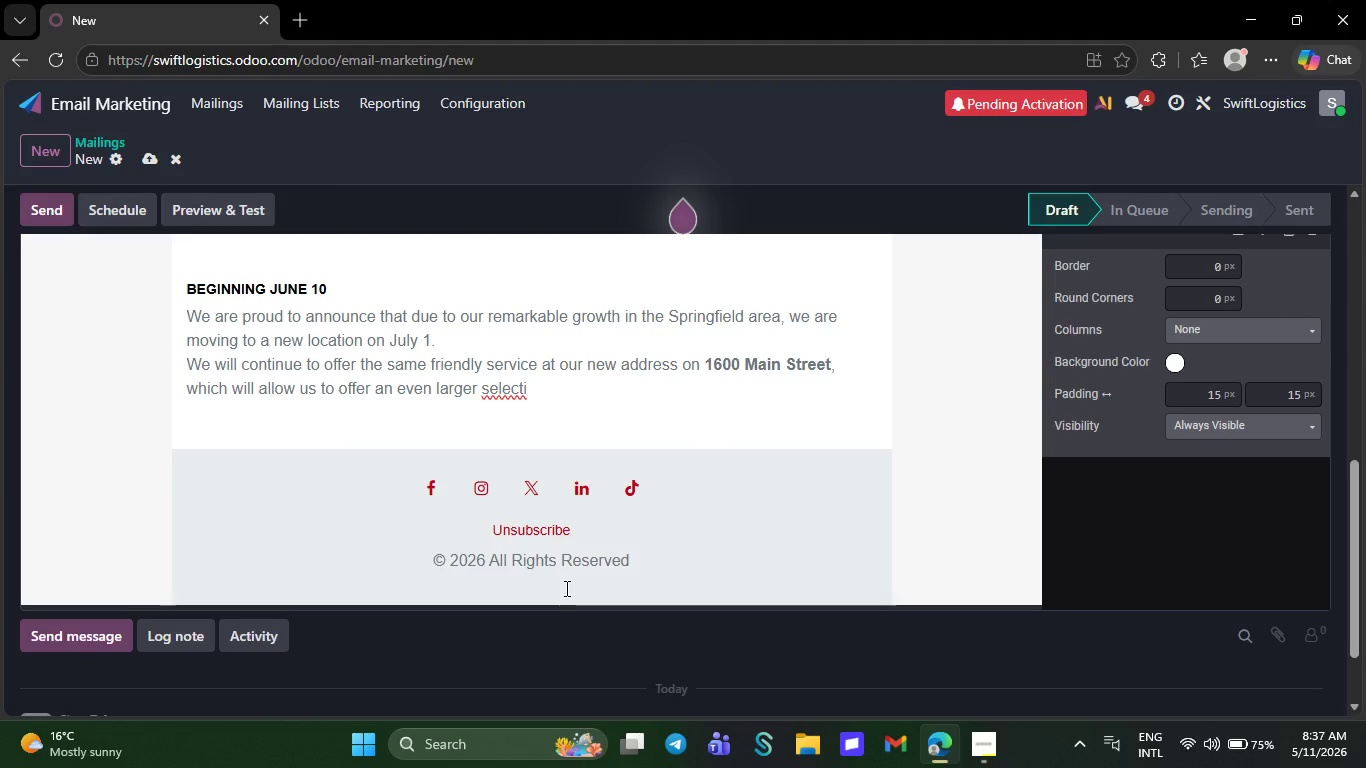 
key(Backspace)
 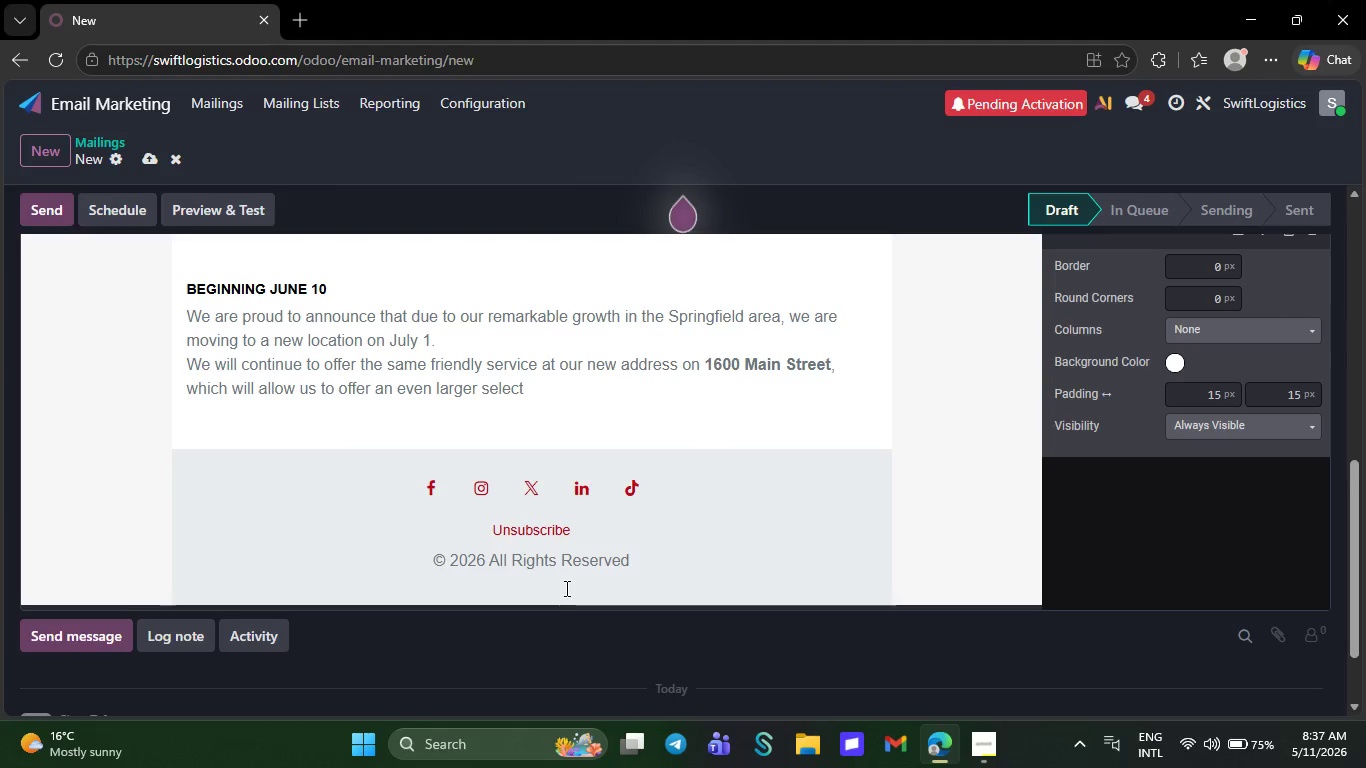 
key(Backspace)
 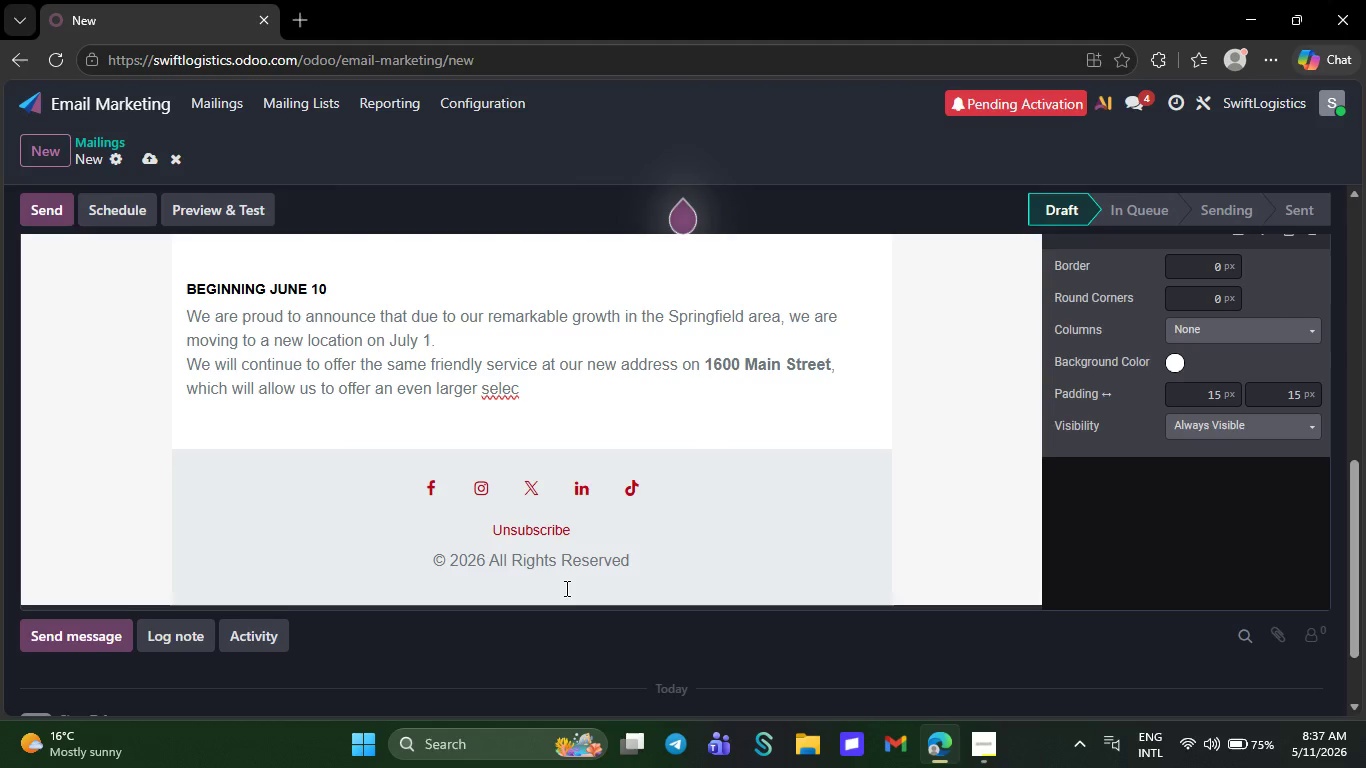 
key(Backspace)
 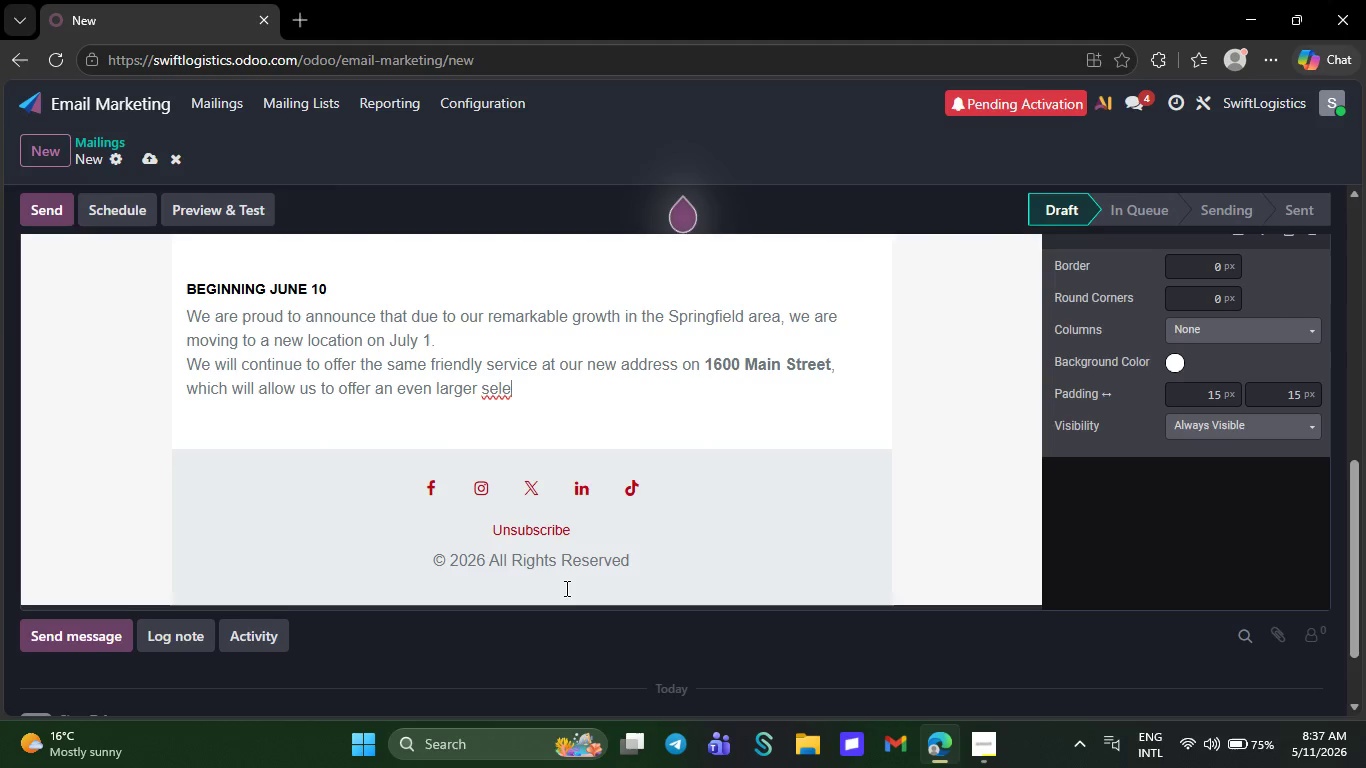 
key(Backspace)
 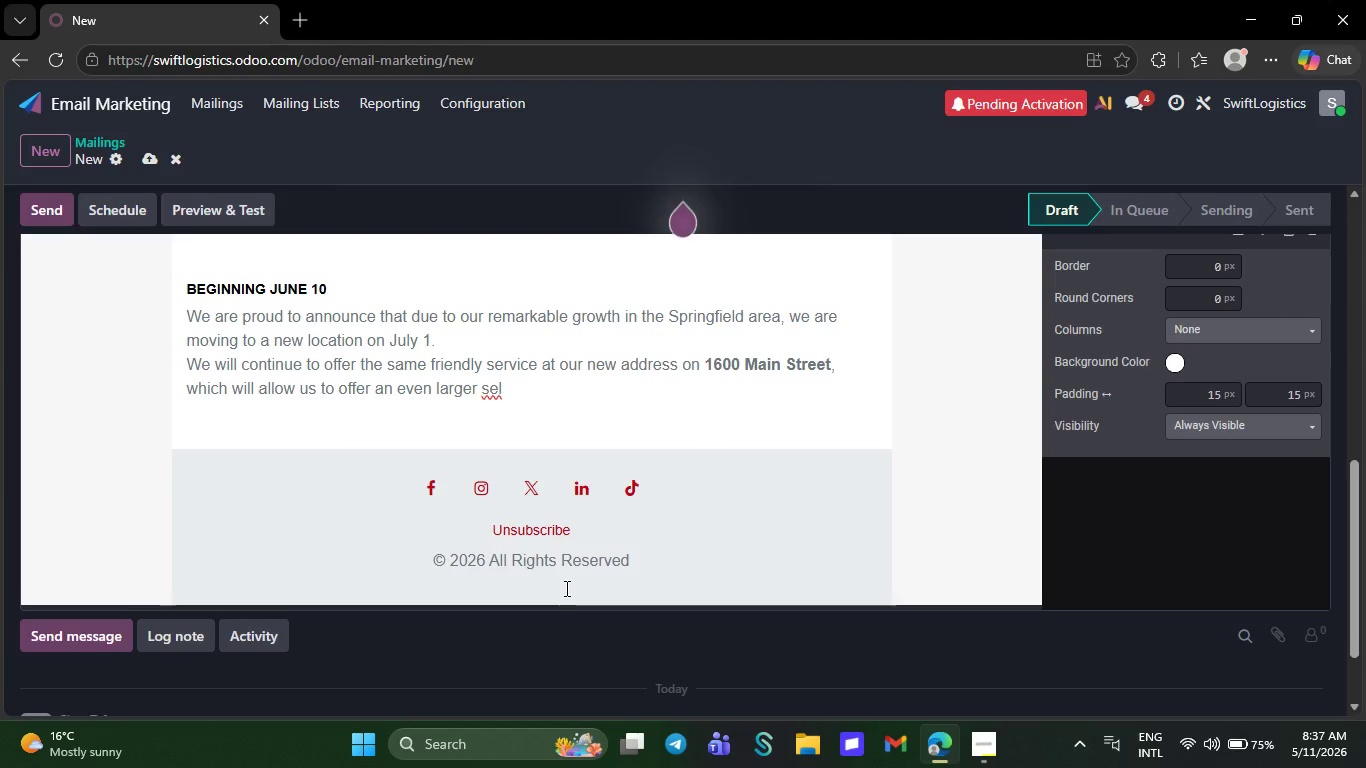 
key(Backspace)
 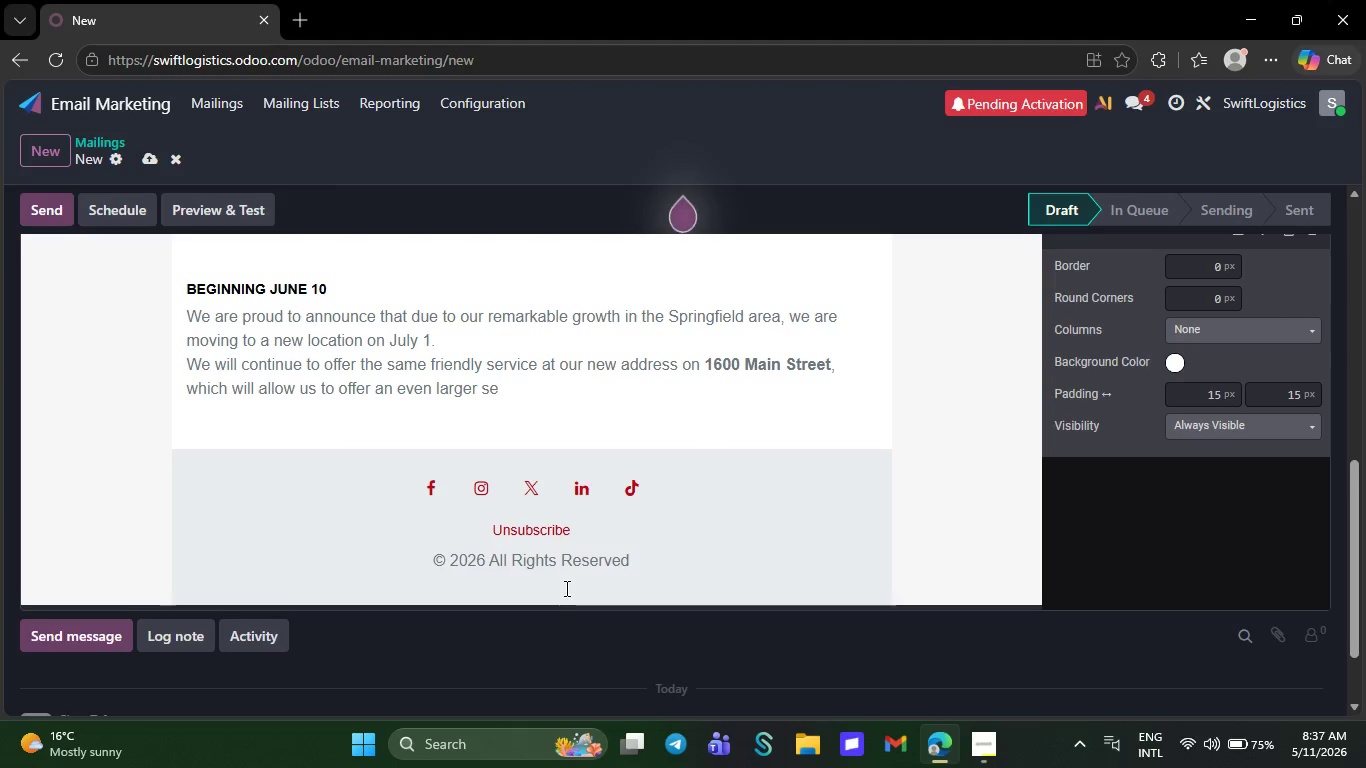 
key(Backspace)
 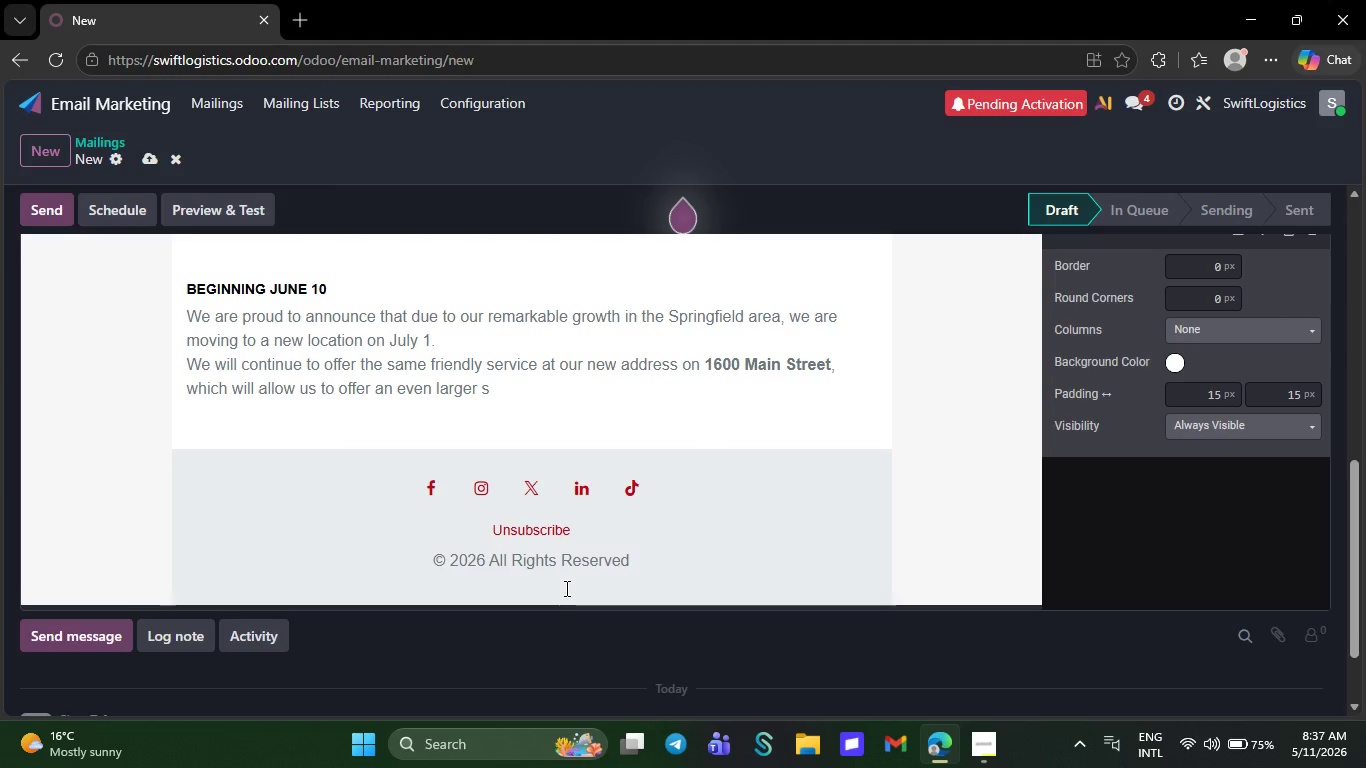 
key(Backspace)
 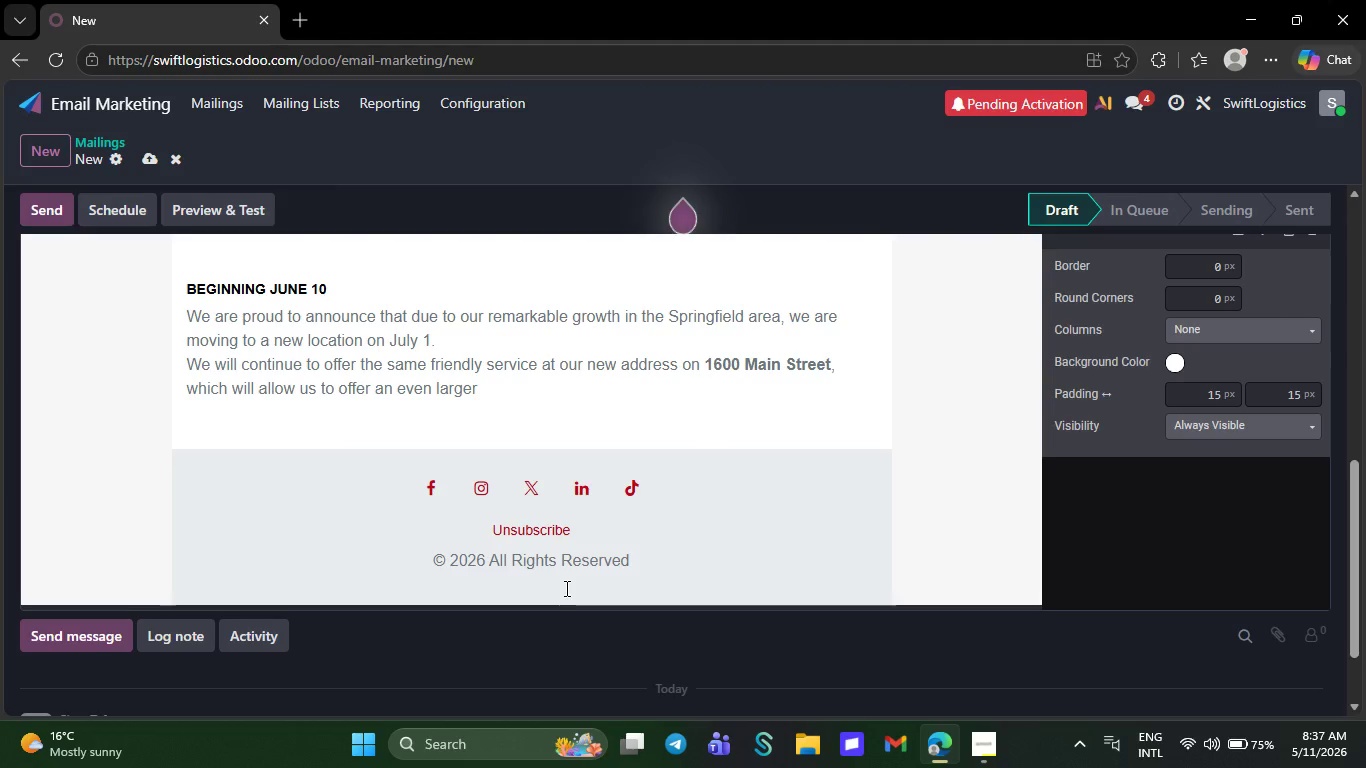 
key(Backspace)
 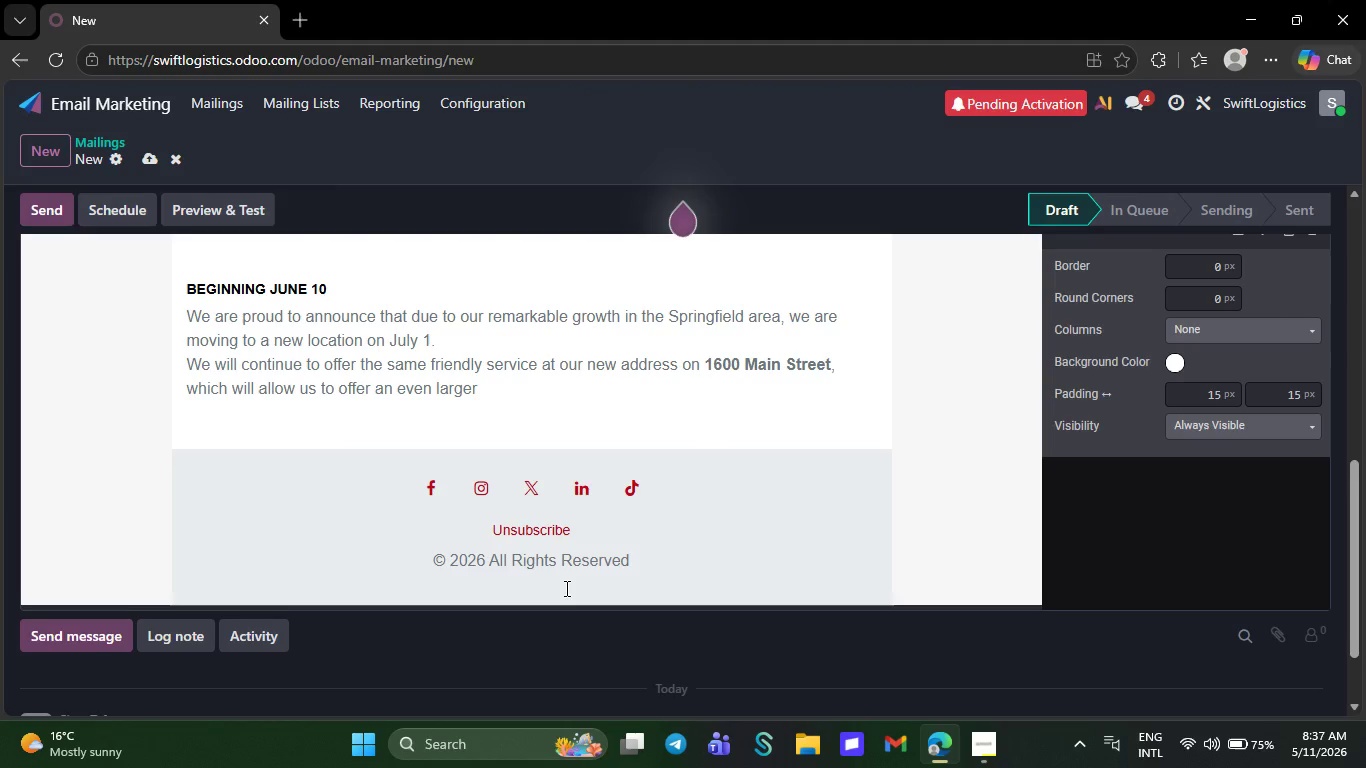 
key(Backspace)
 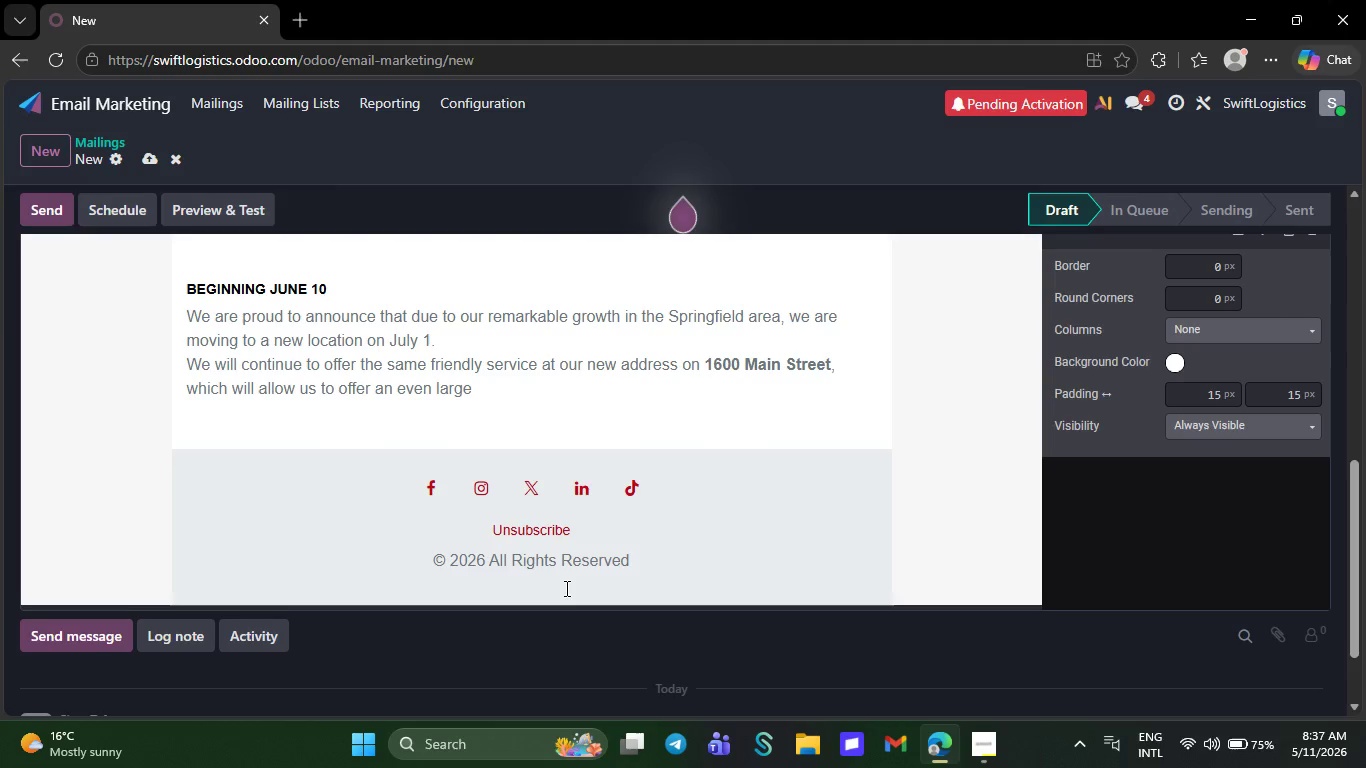 
key(Backspace)
 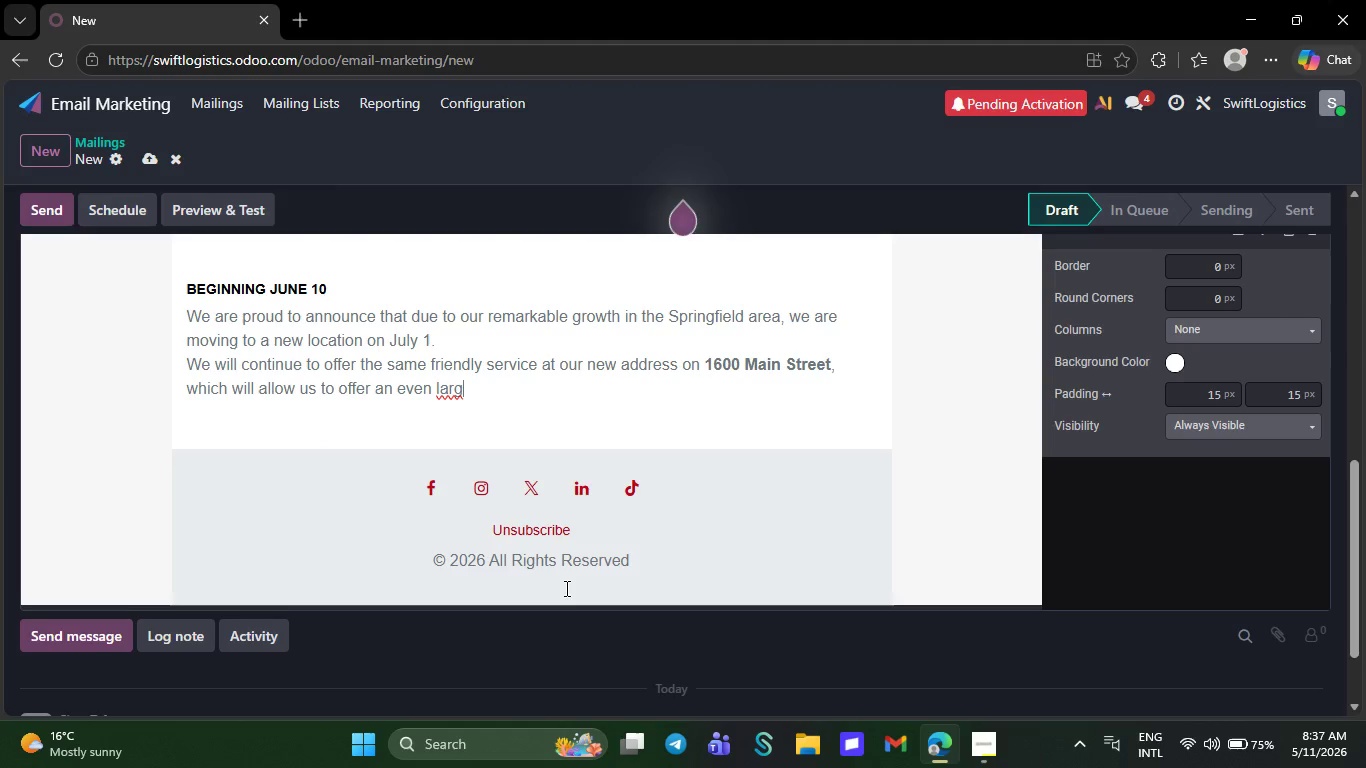 
key(Backspace)
 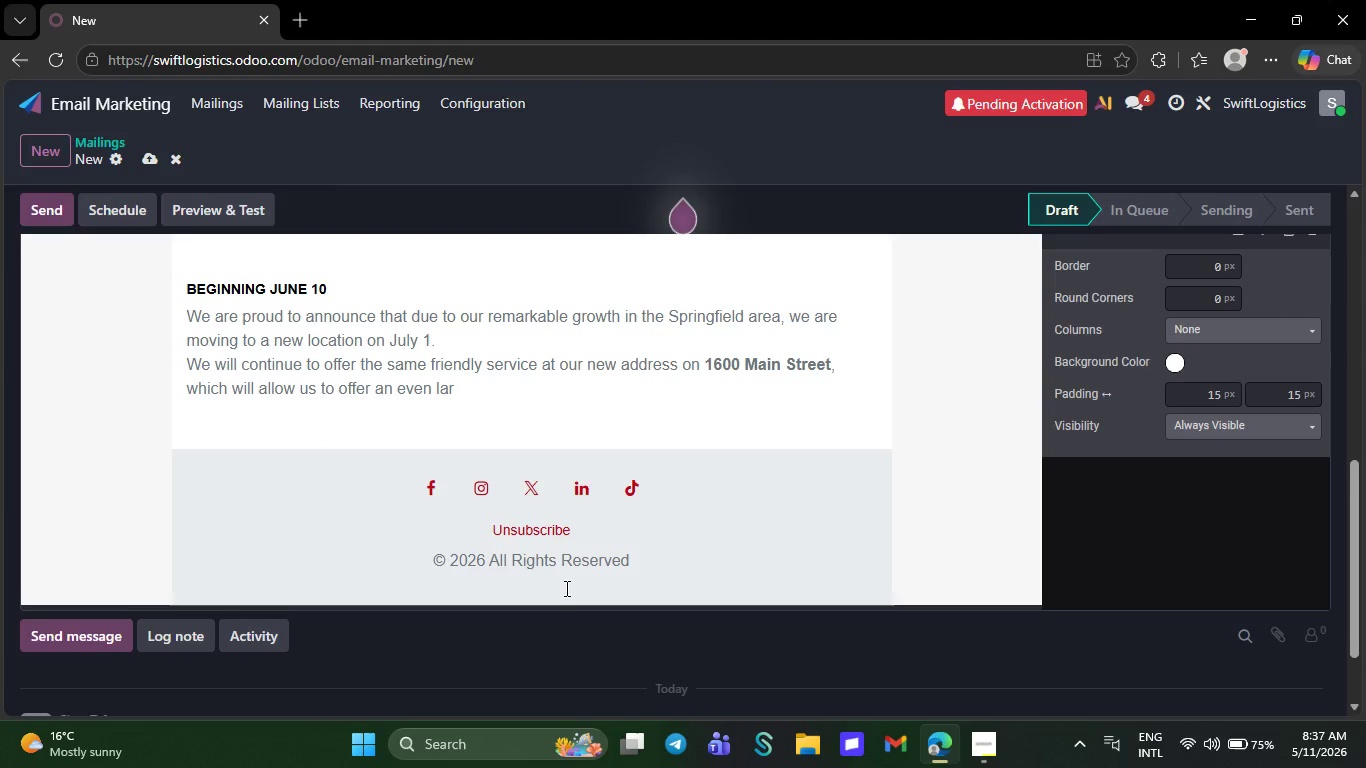 
key(Backspace)
 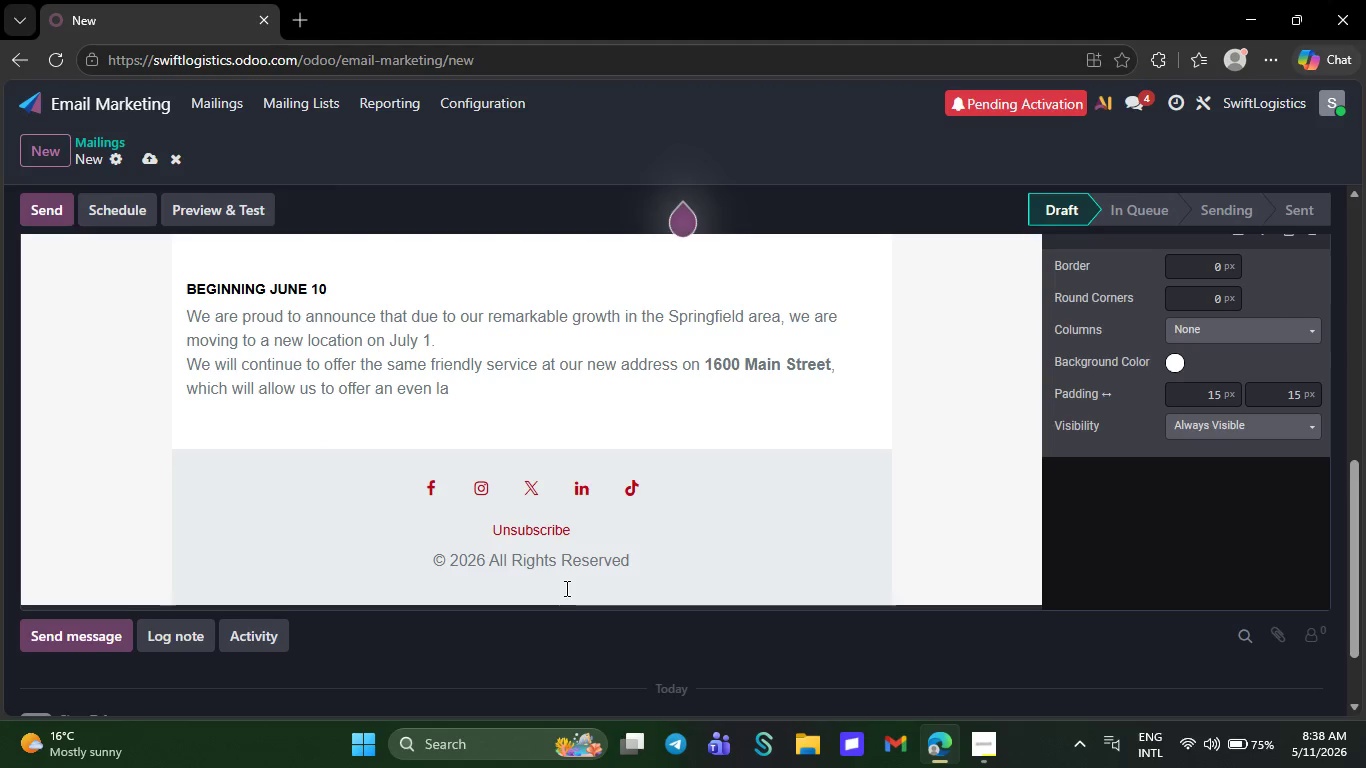 
key(Backspace)
 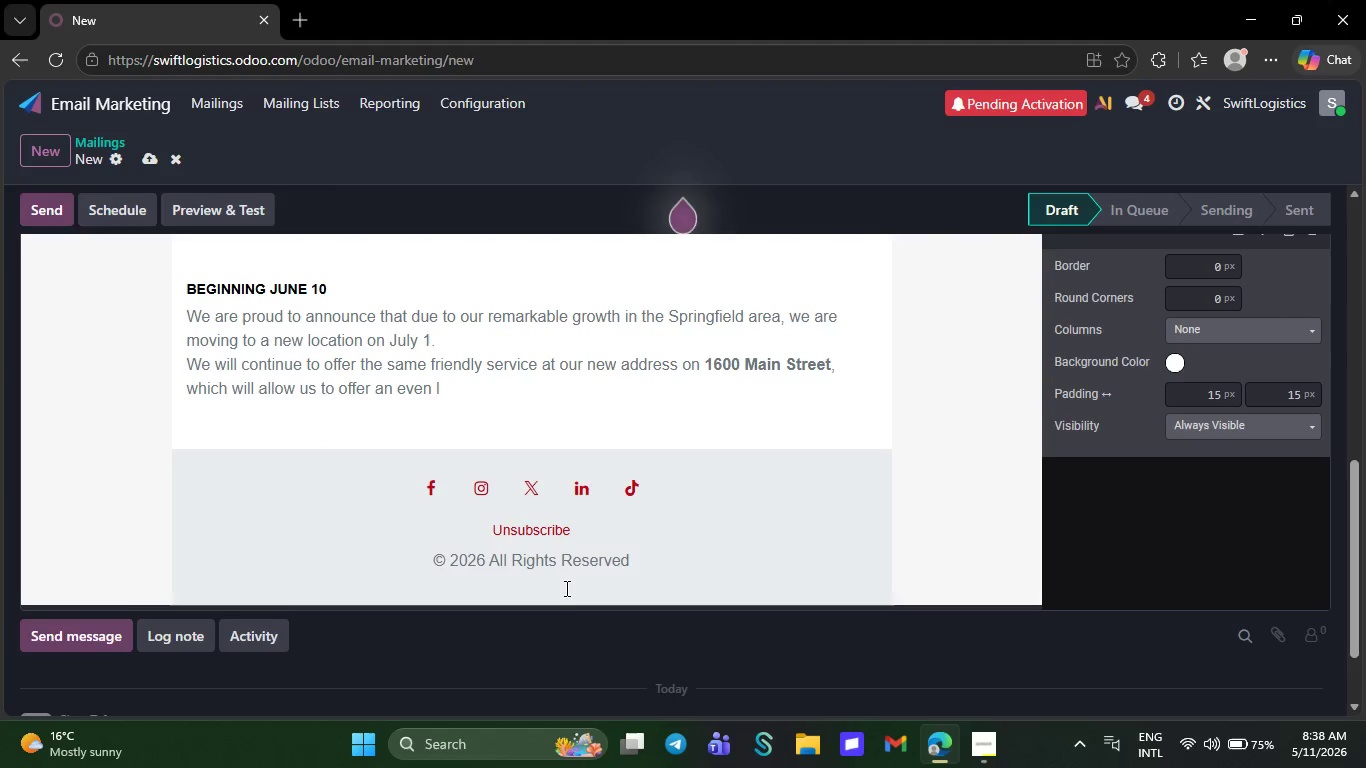 
key(Backspace)
 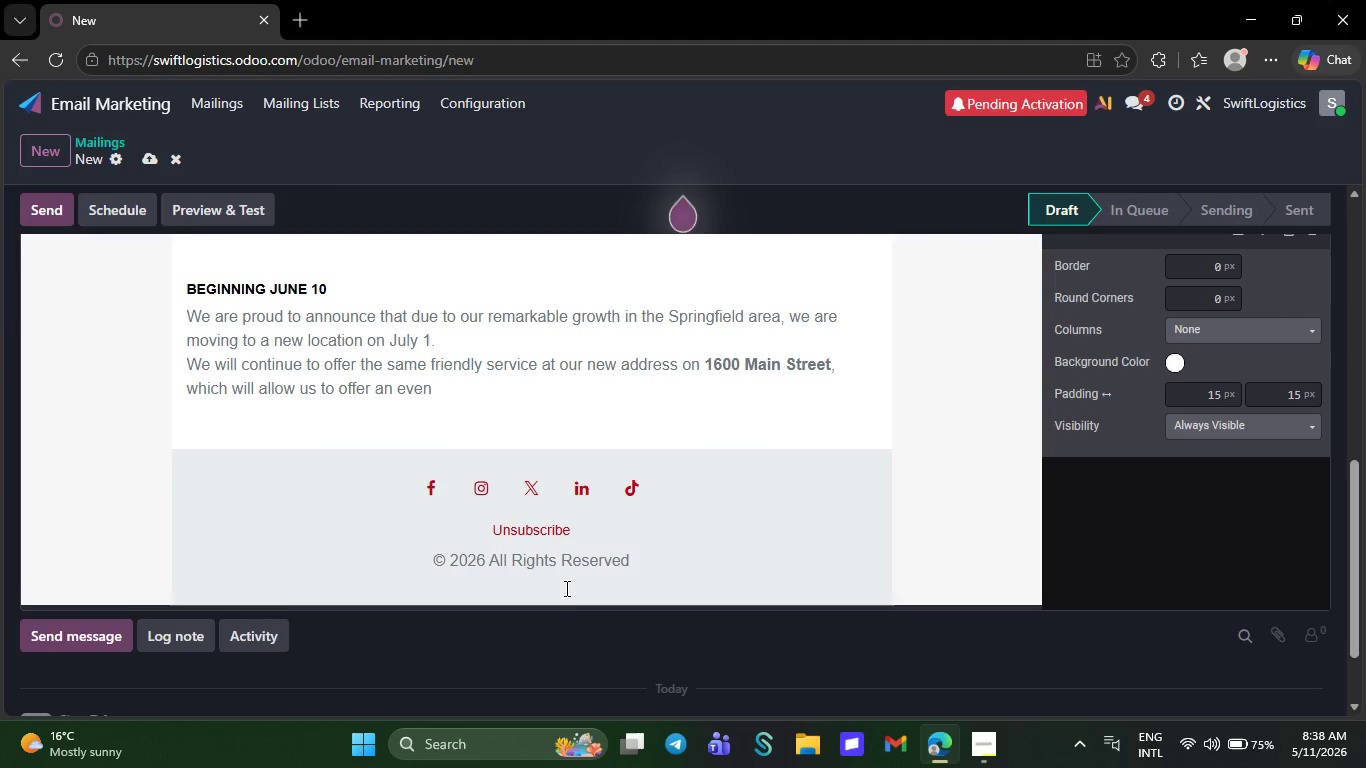 
key(Backspace)
 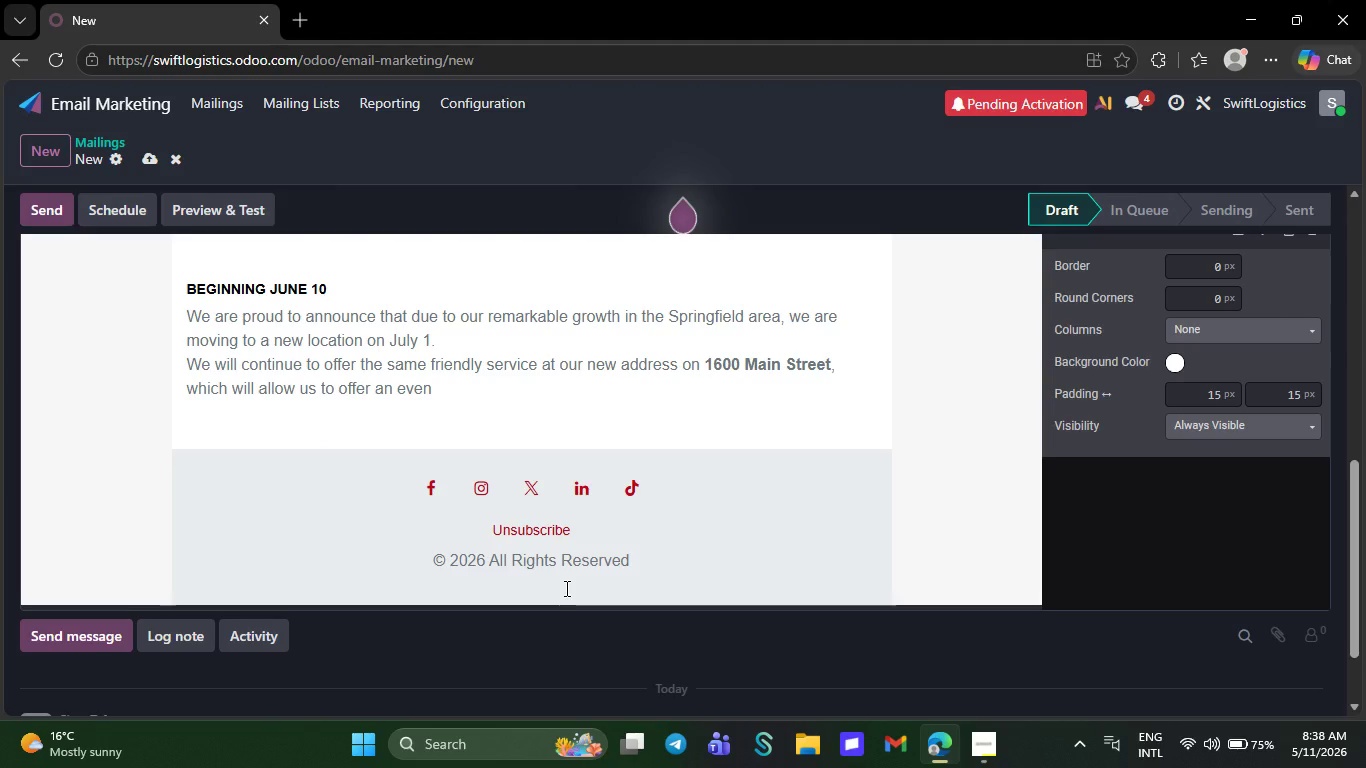 
key(Backspace)
 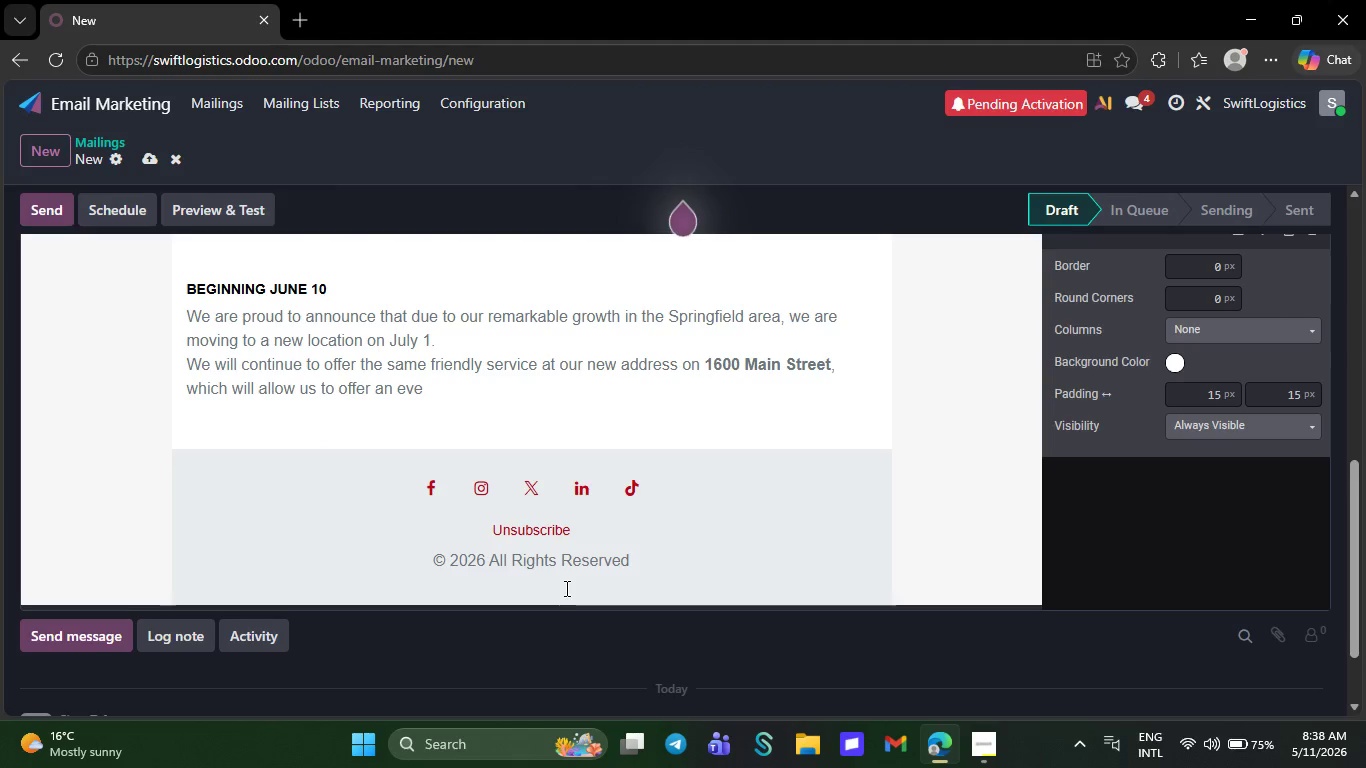 
key(Backspace)
 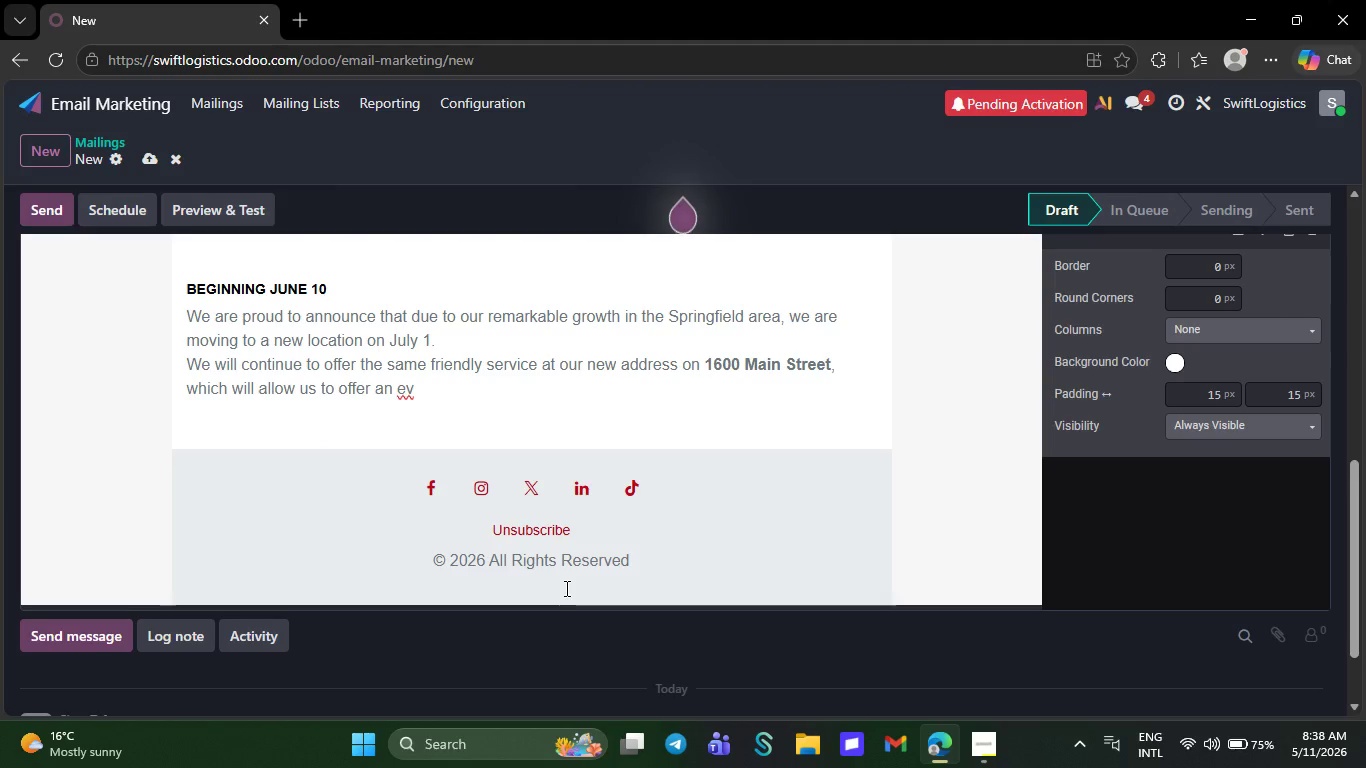 
key(Backspace)
 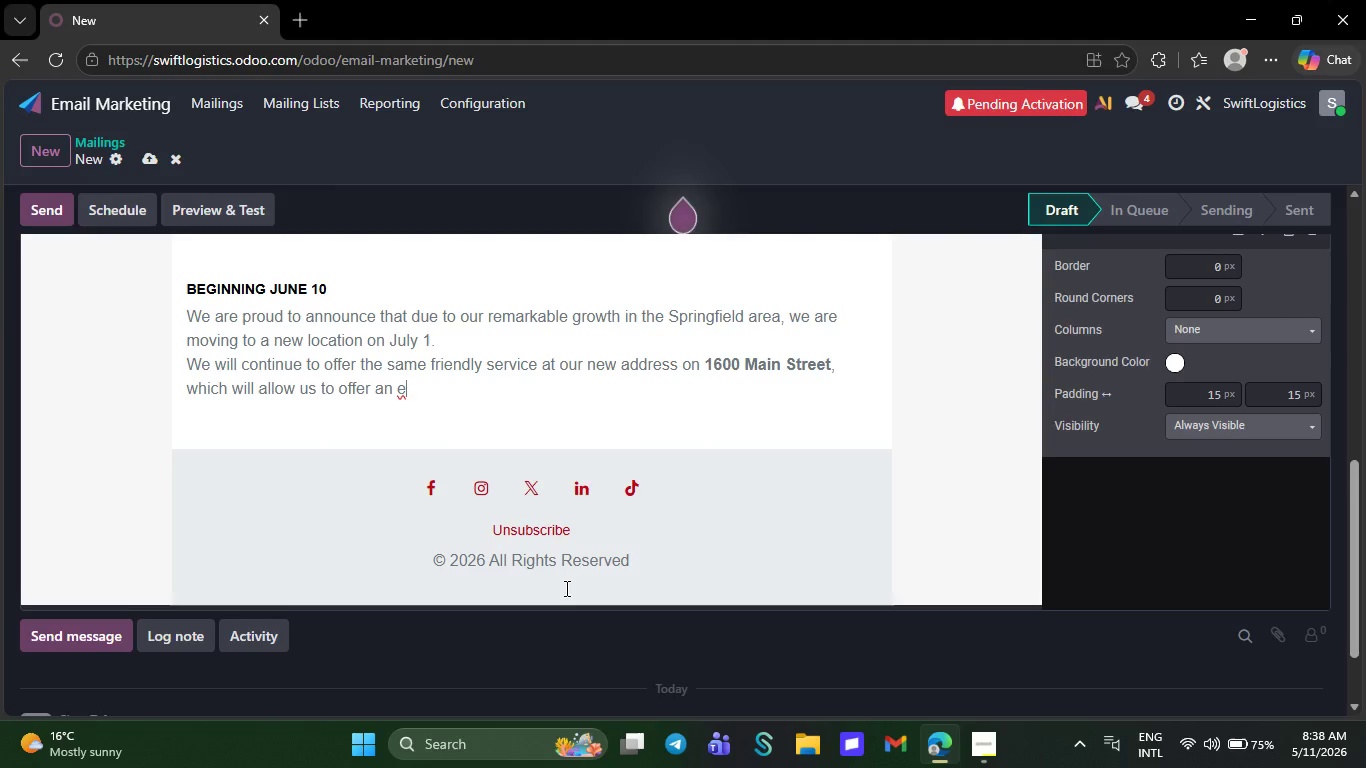 
key(Backspace)
 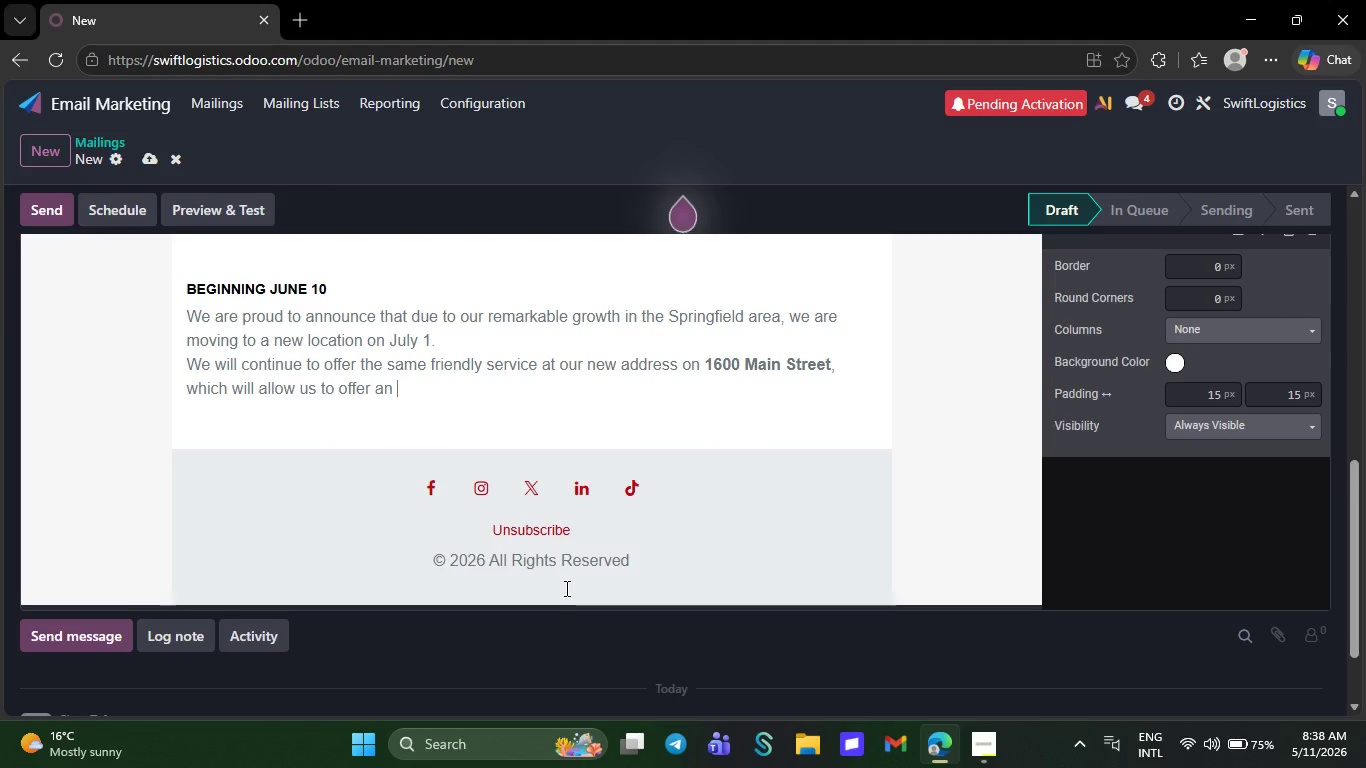 
key(Backspace)
 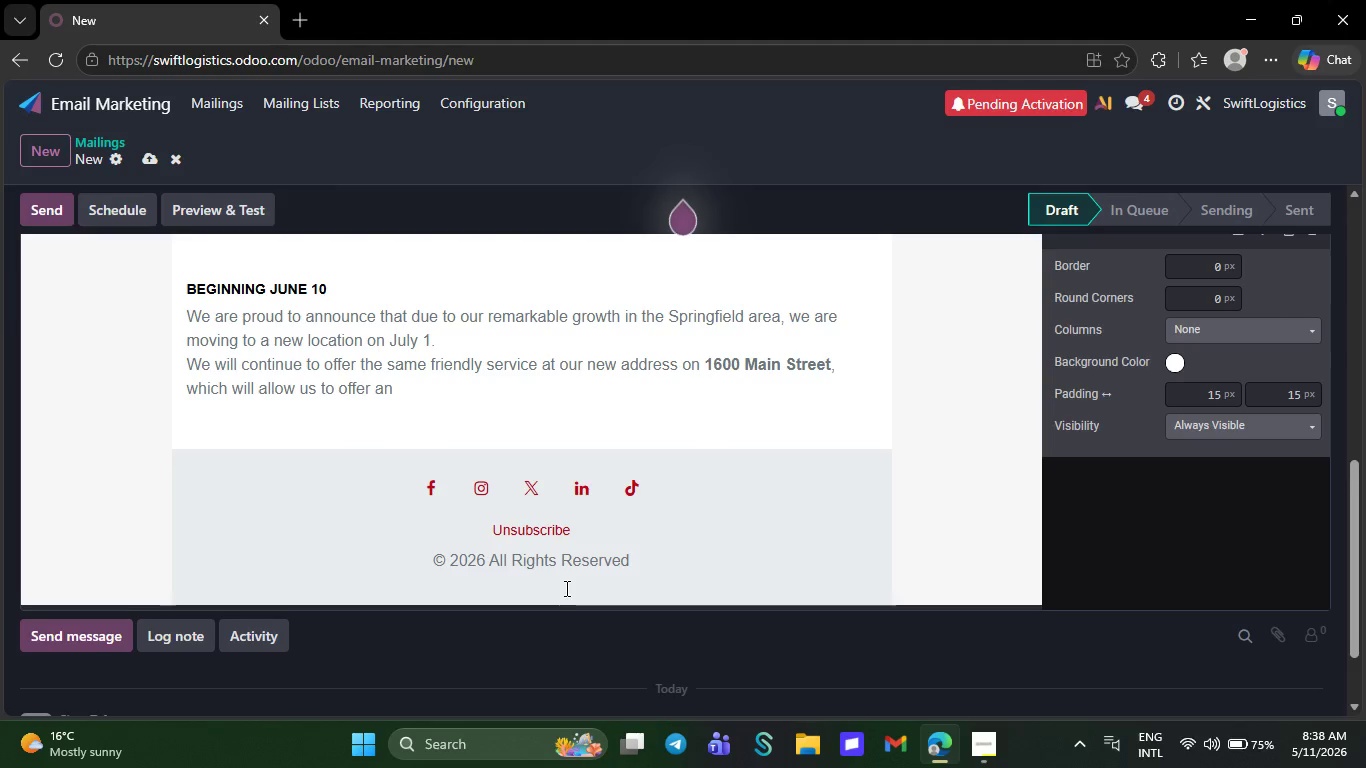 
key(Backspace)
 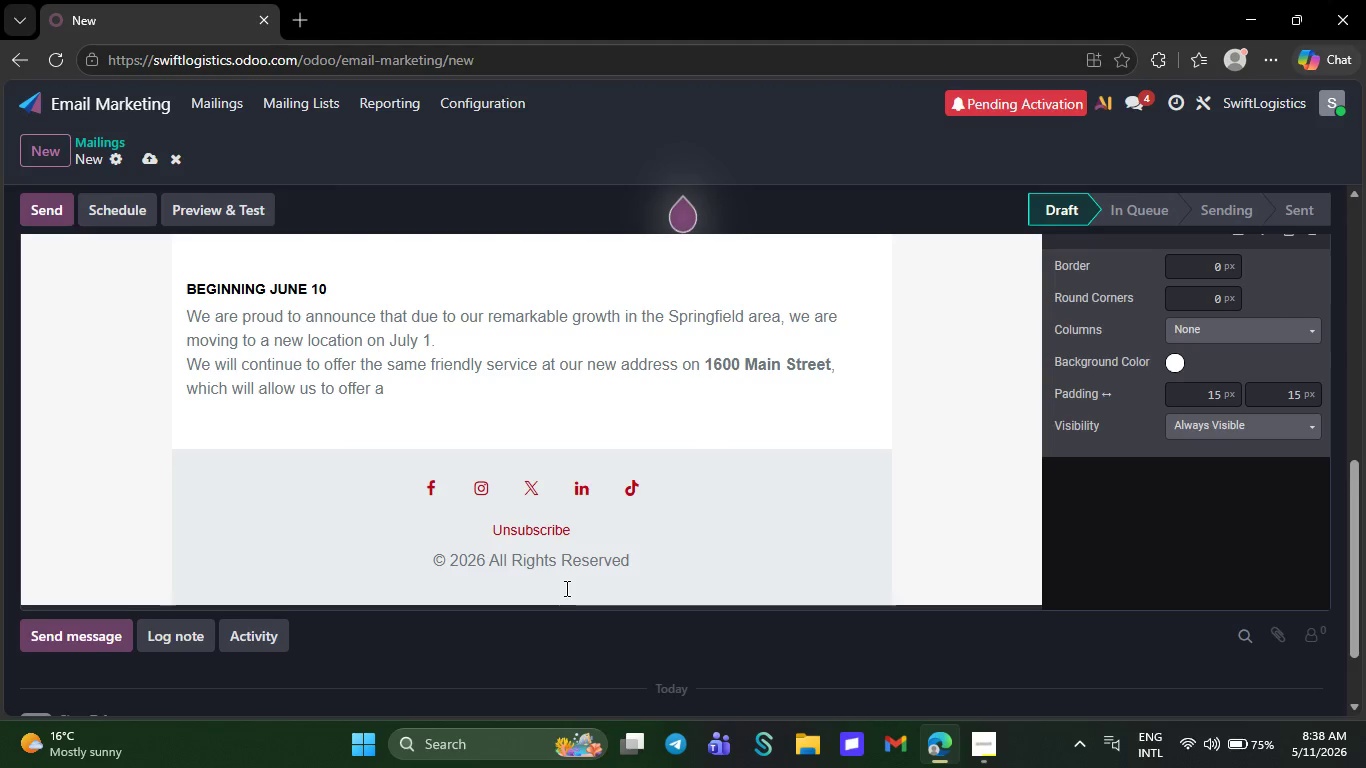 
key(Backspace)
 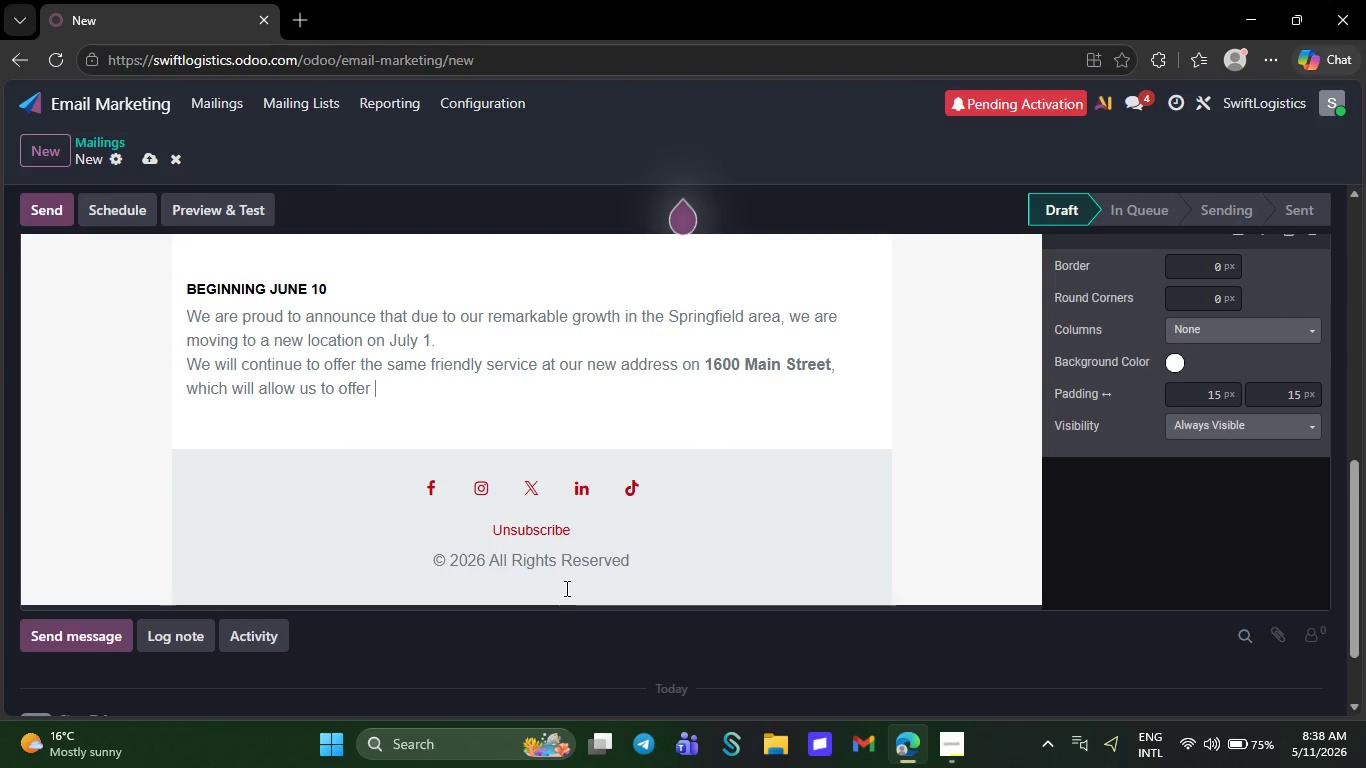 
key(Backspace)
 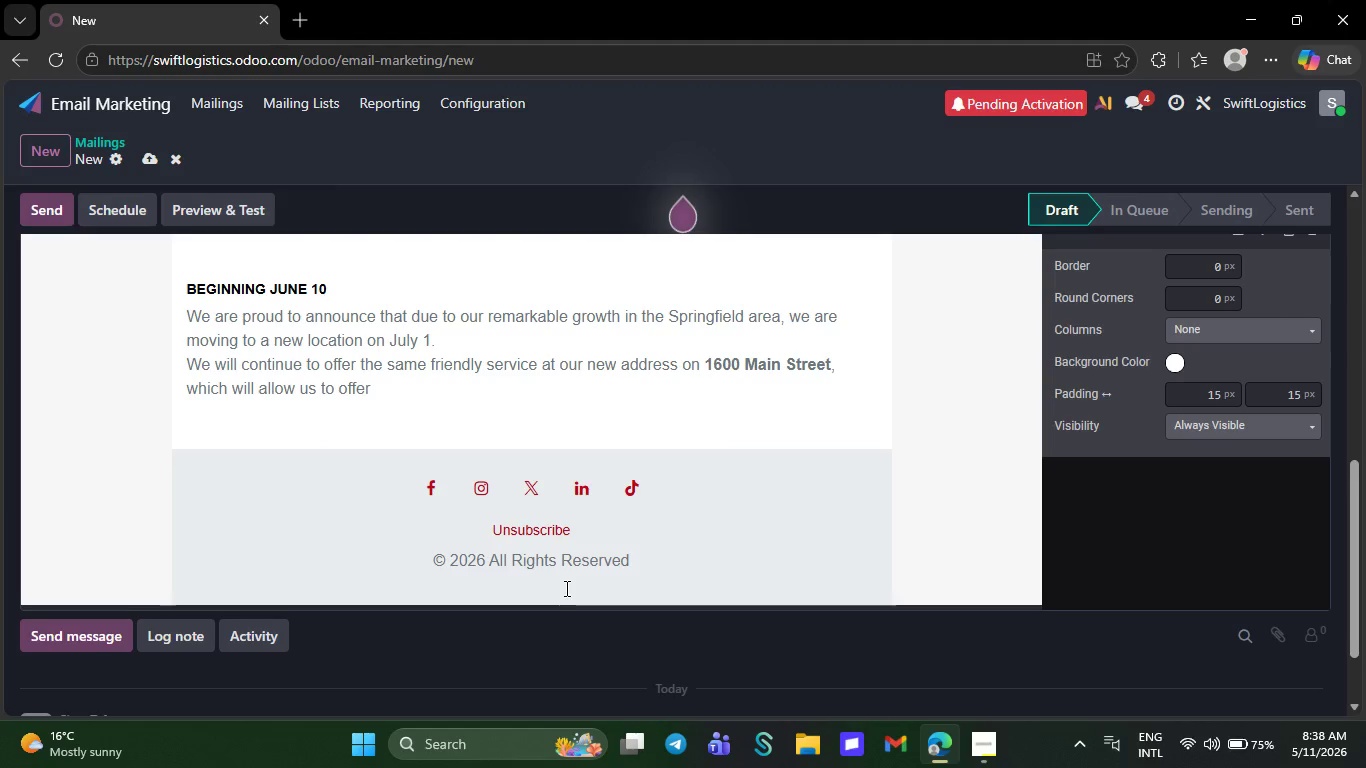 
wait(6.7)
 